 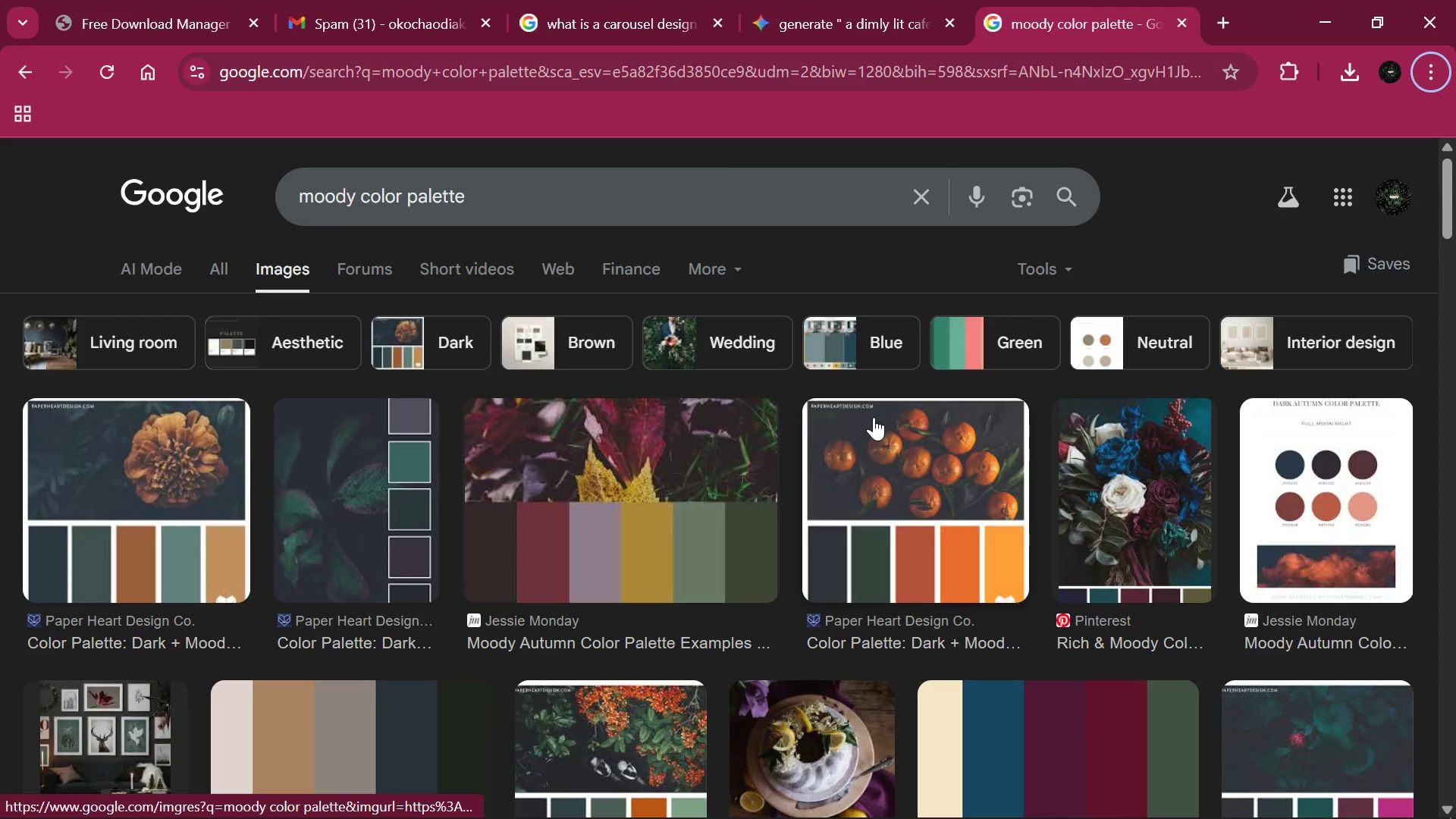 
hold_key(key=Tab, duration=1.41)
 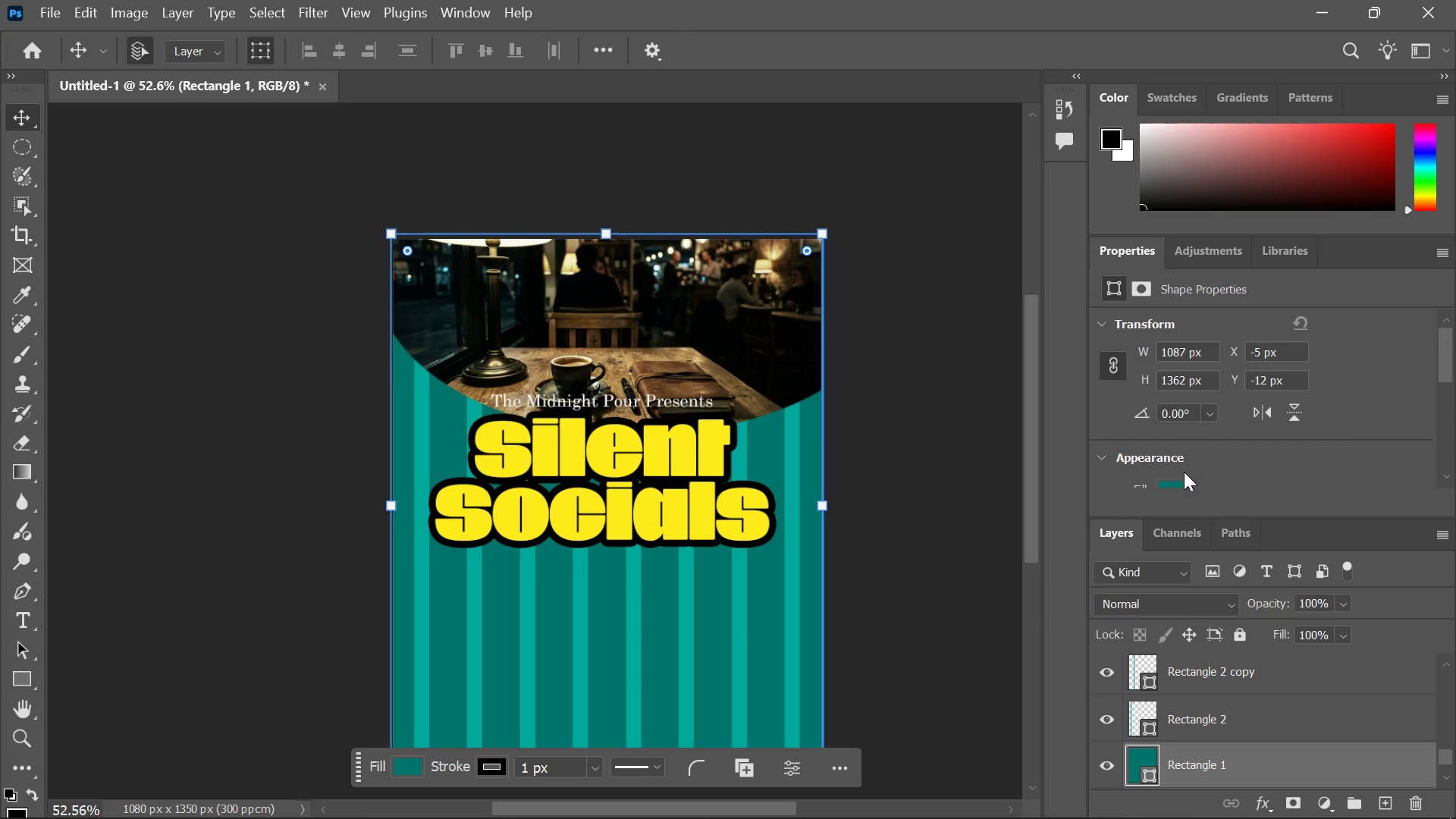 
wait(24.83)
 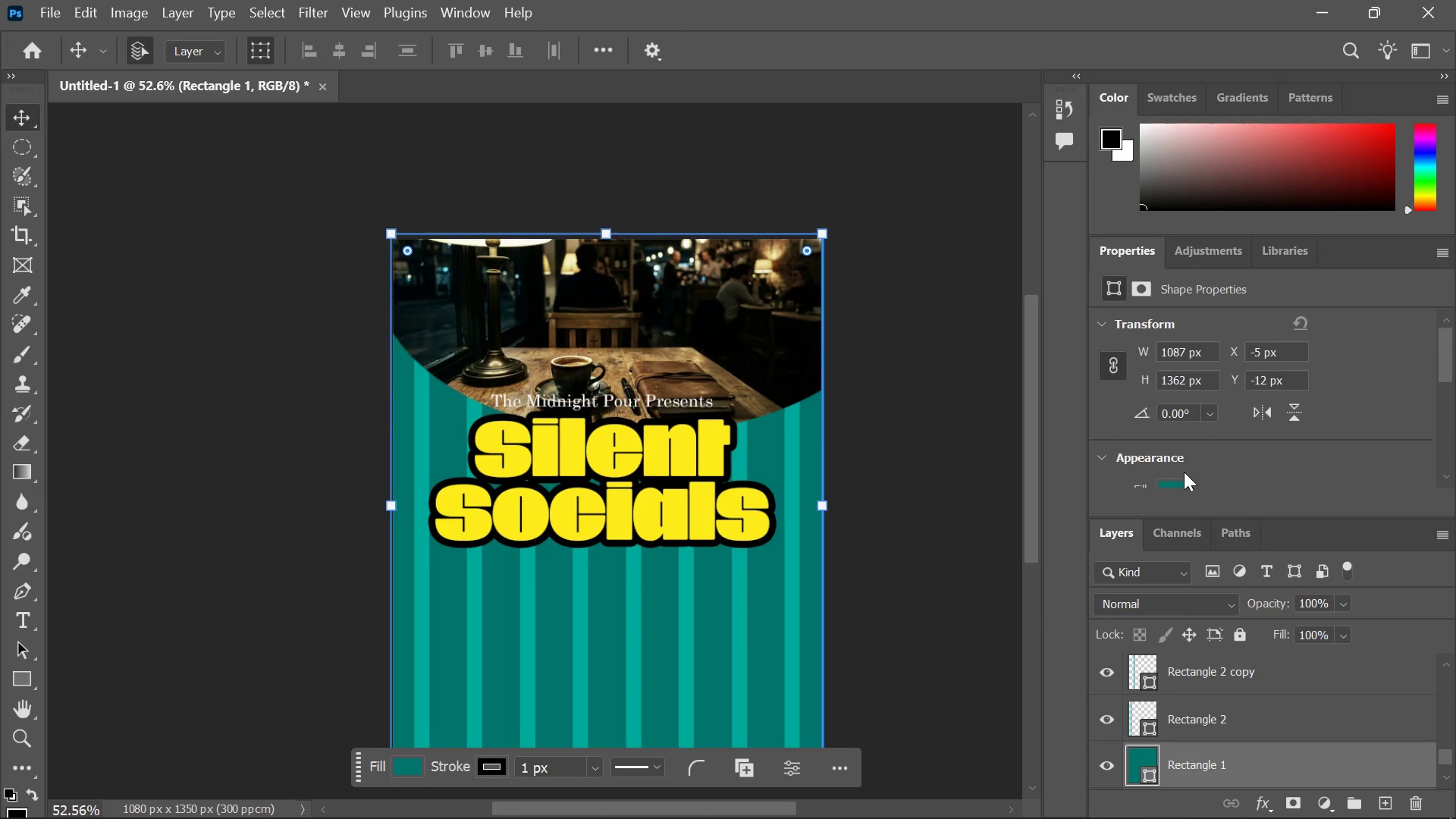 
scroll: coordinate [1191, 701], scroll_direction: down, amount: 2.0
 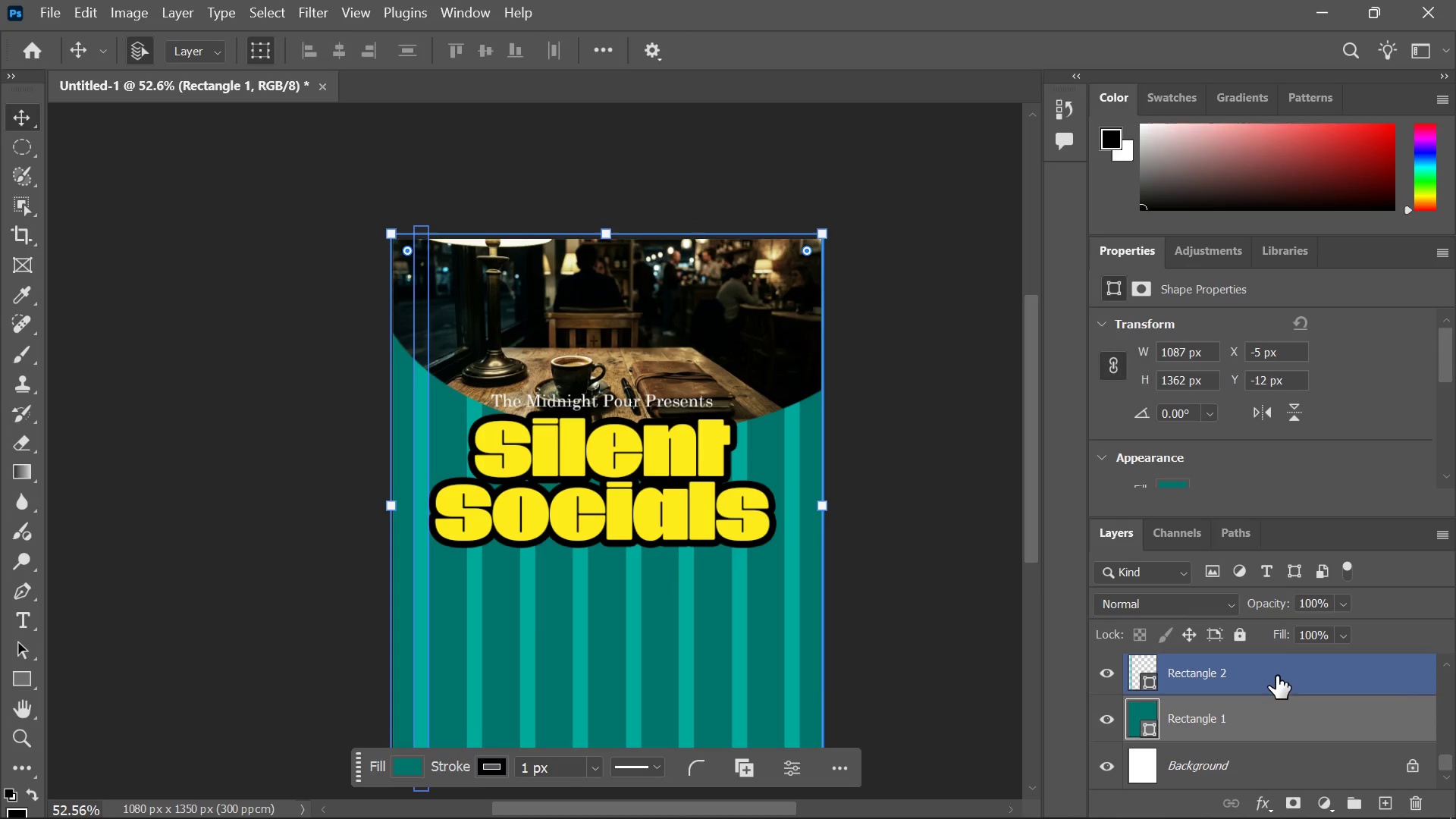 
left_click([1276, 673])
 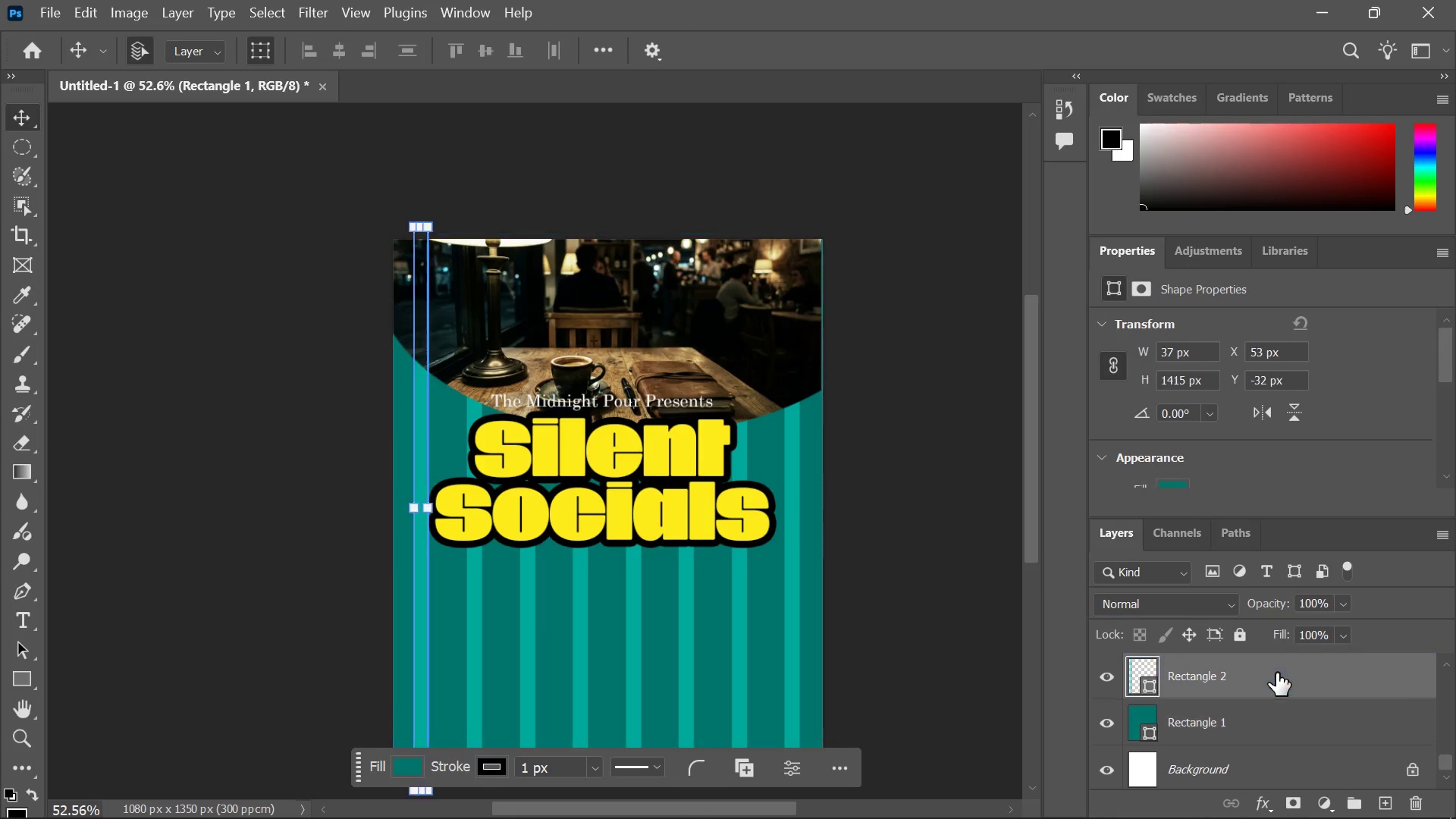 
key(Control+ControlLeft)
 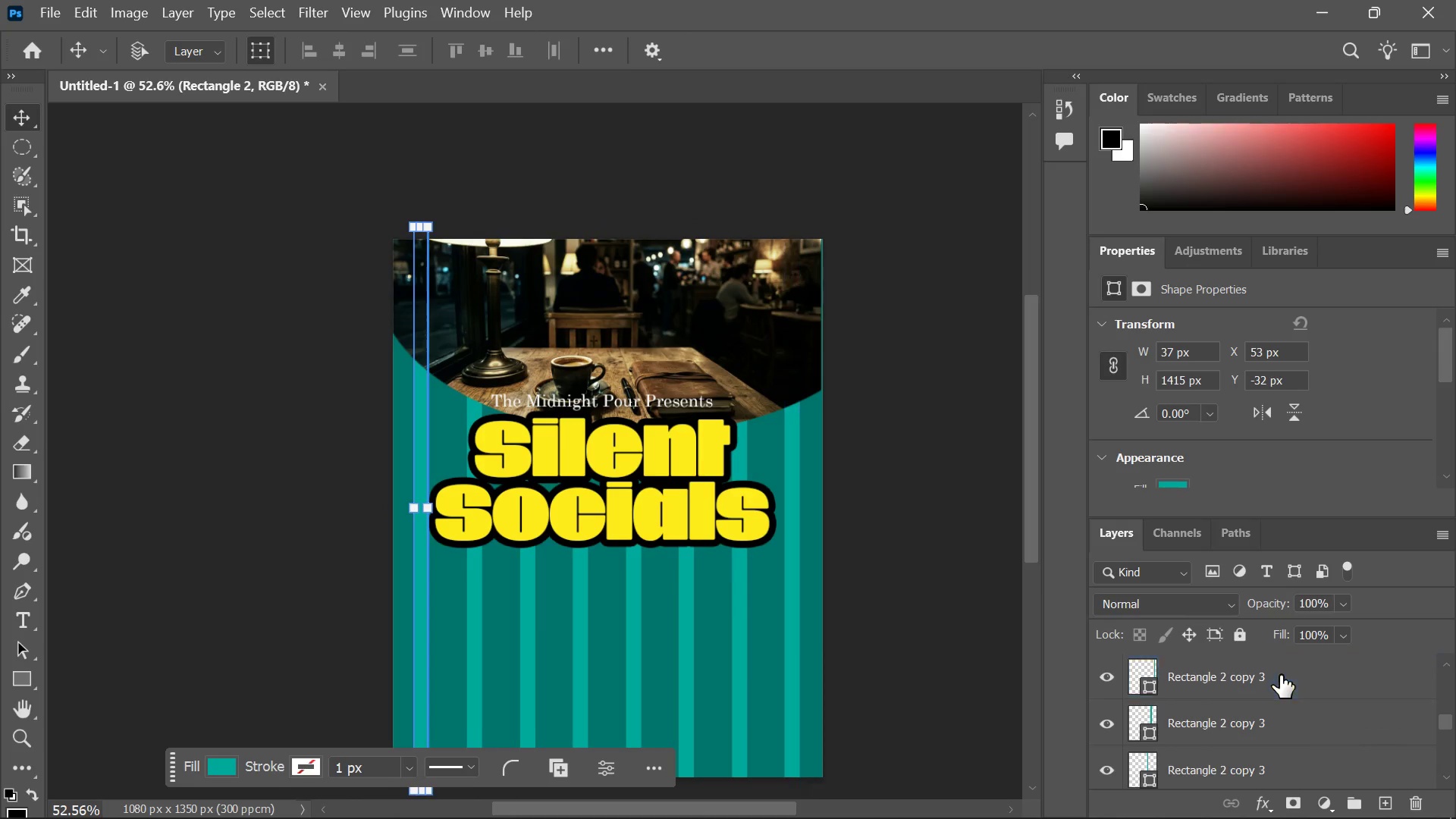 
scroll: coordinate [1279, 677], scroll_direction: up, amount: 8.0
 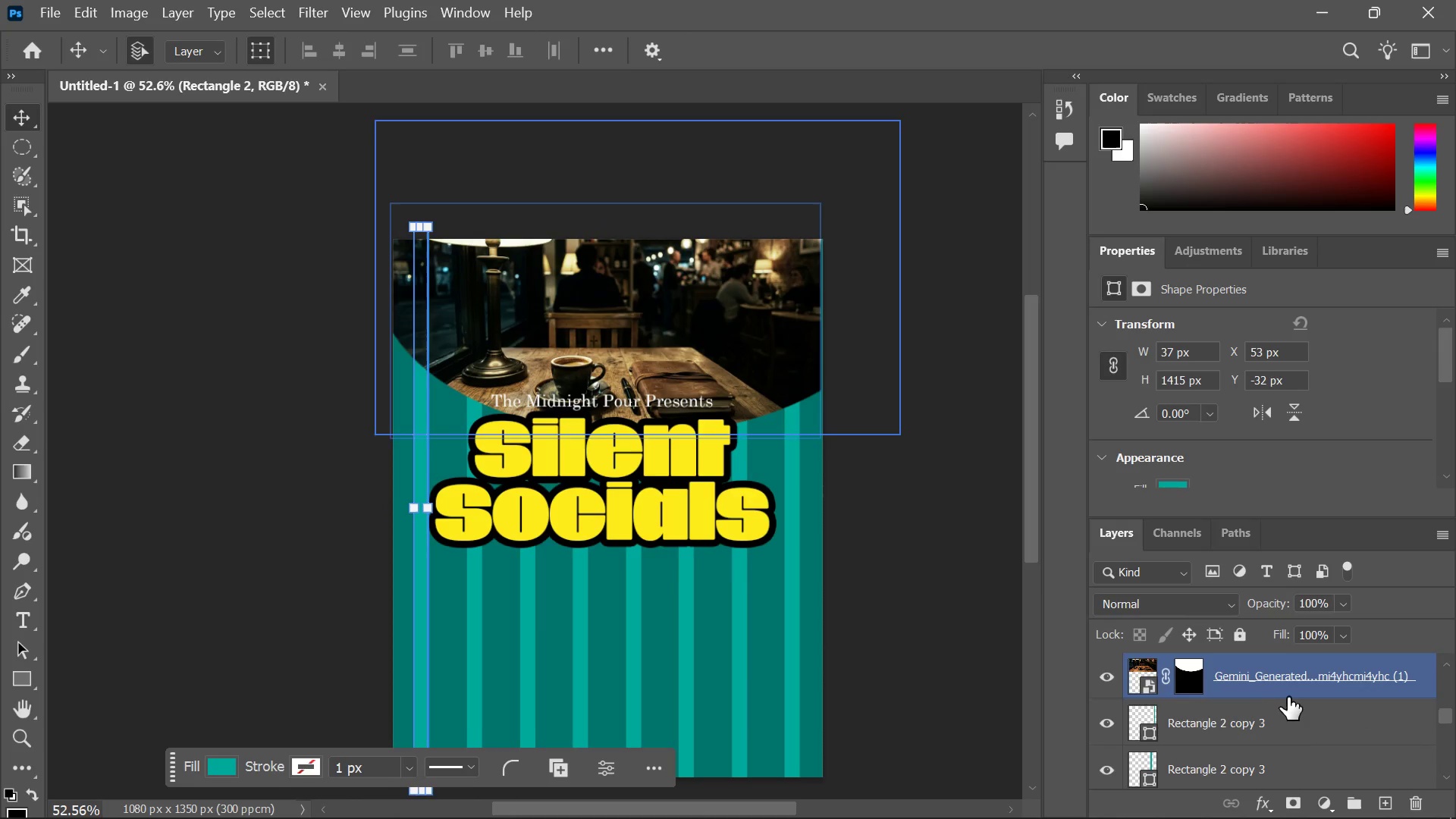 
hold_key(key=ControlLeft, duration=1.14)
hold_key(key=ShiftLeft, duration=0.8)
left_click([1290, 720])
 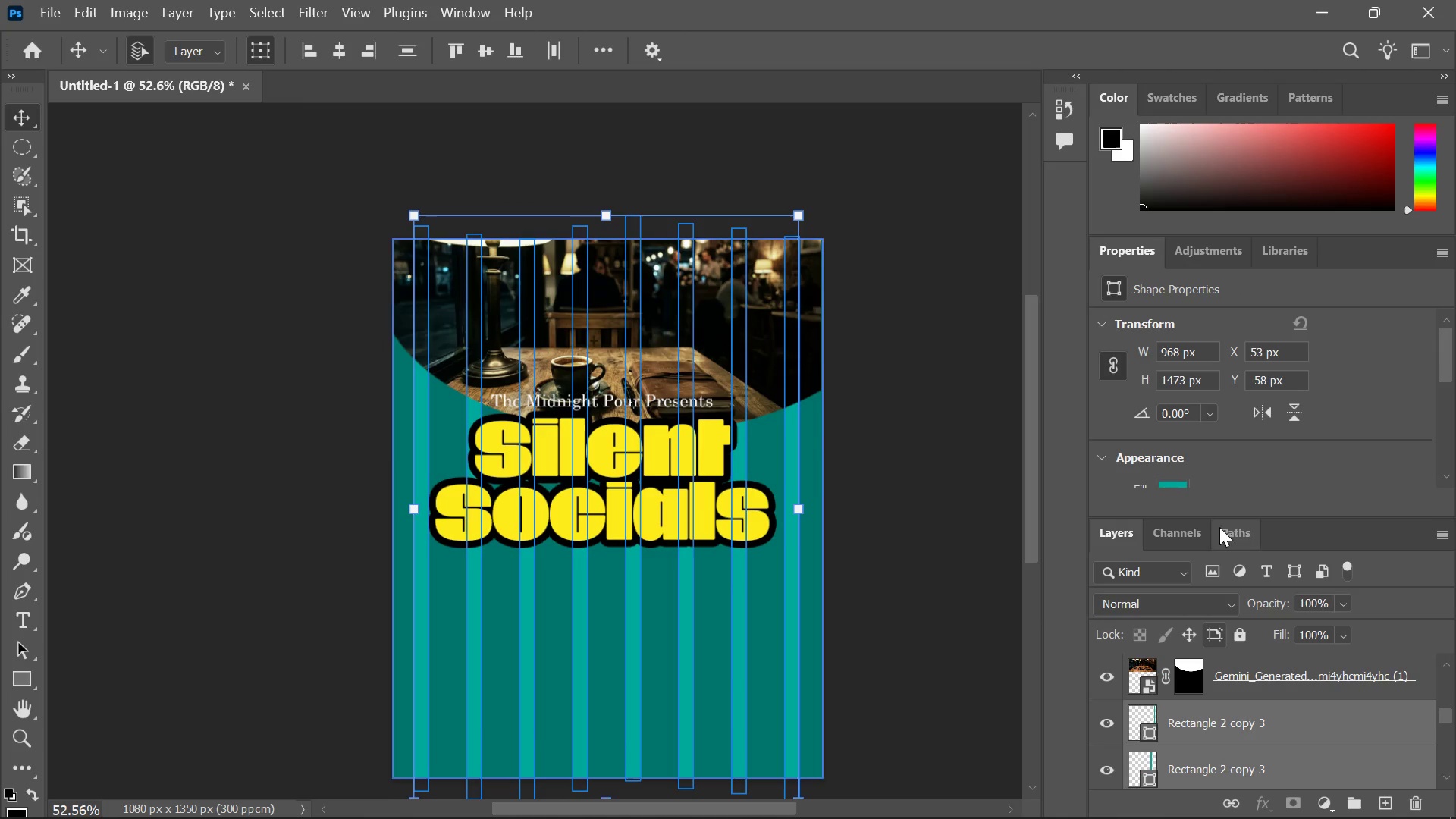 
scroll: coordinate [1262, 690], scroll_direction: down, amount: 3.0
 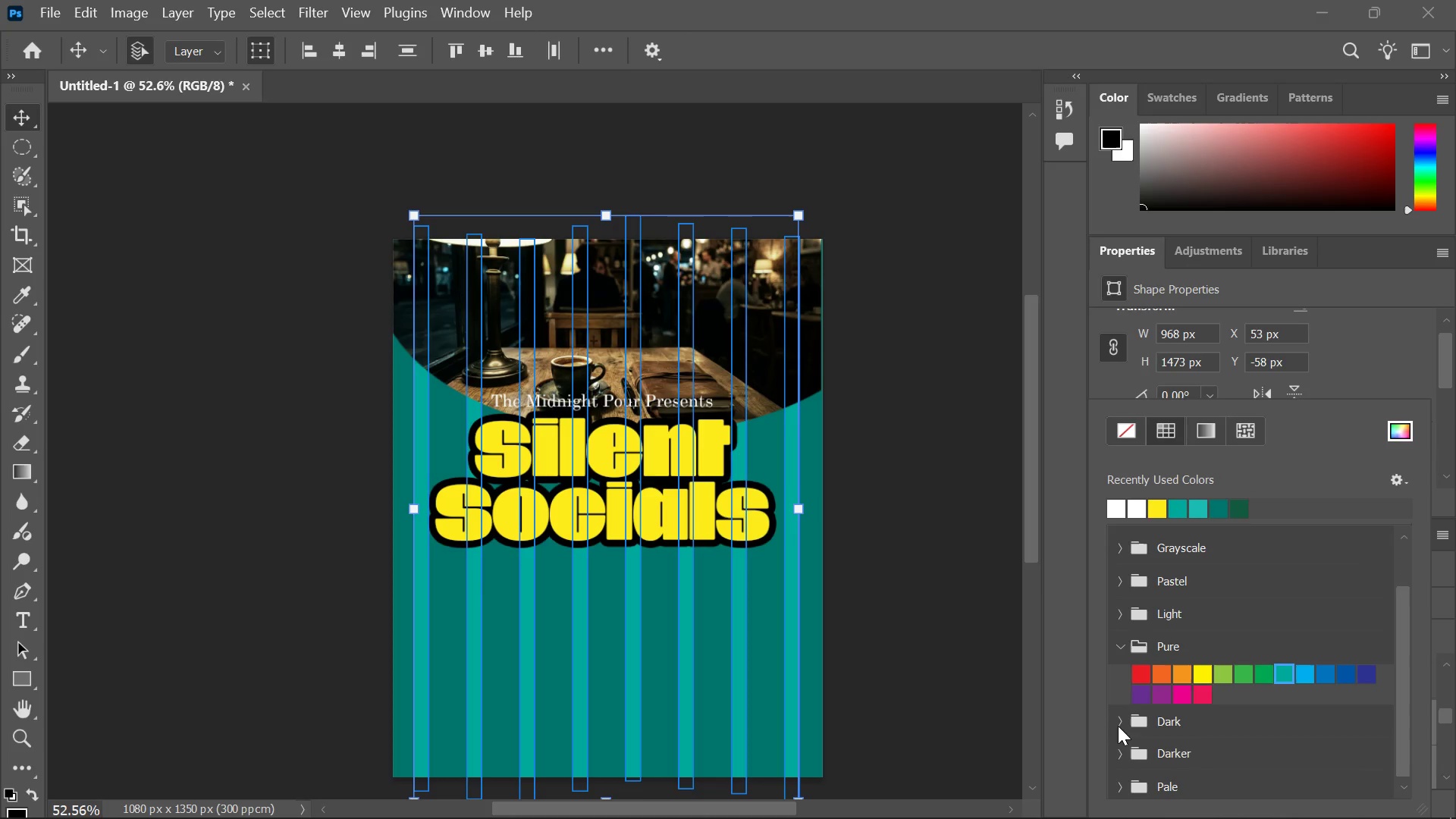 
left_click([1119, 752])
 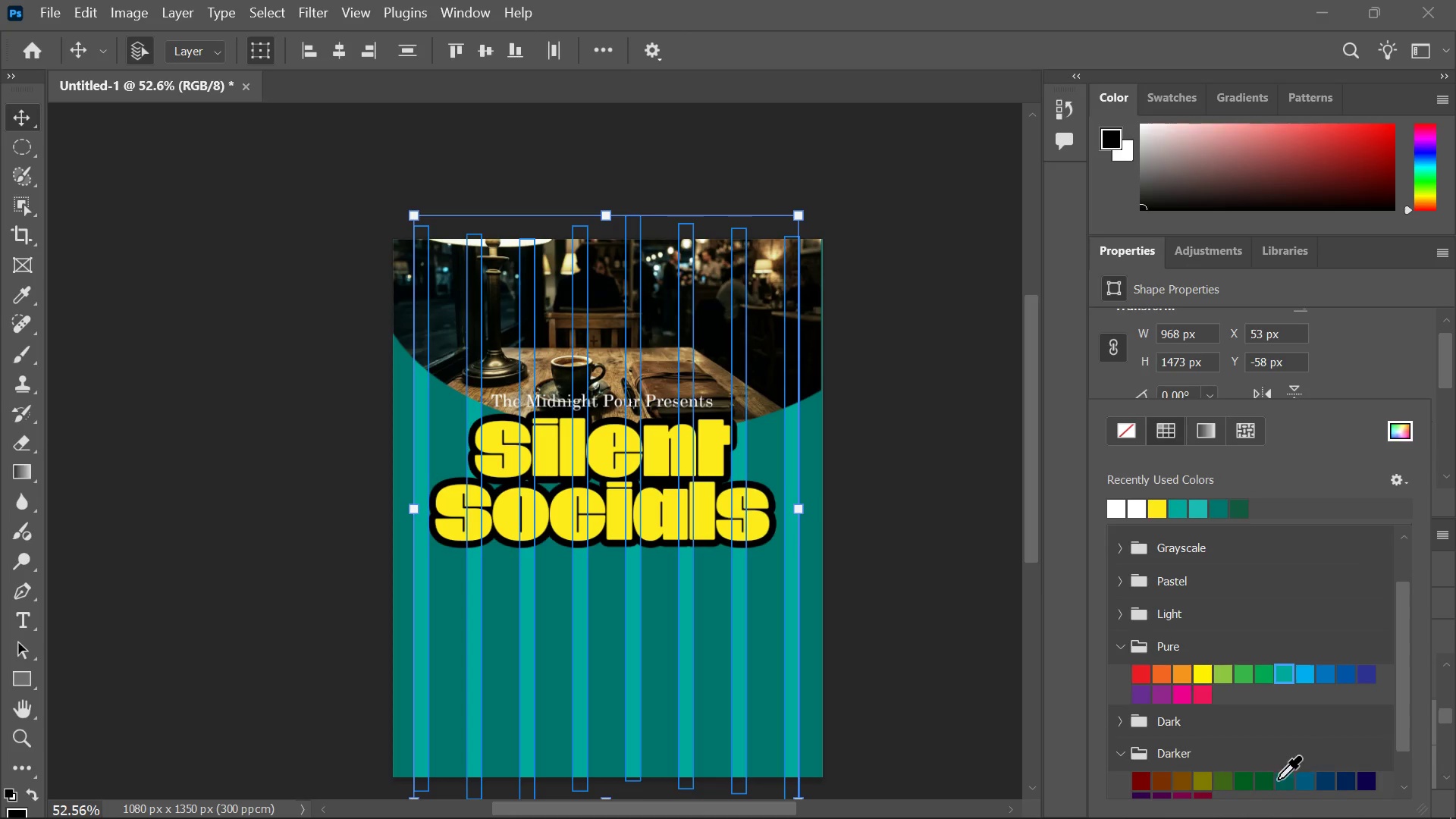 
left_click([1285, 779])
 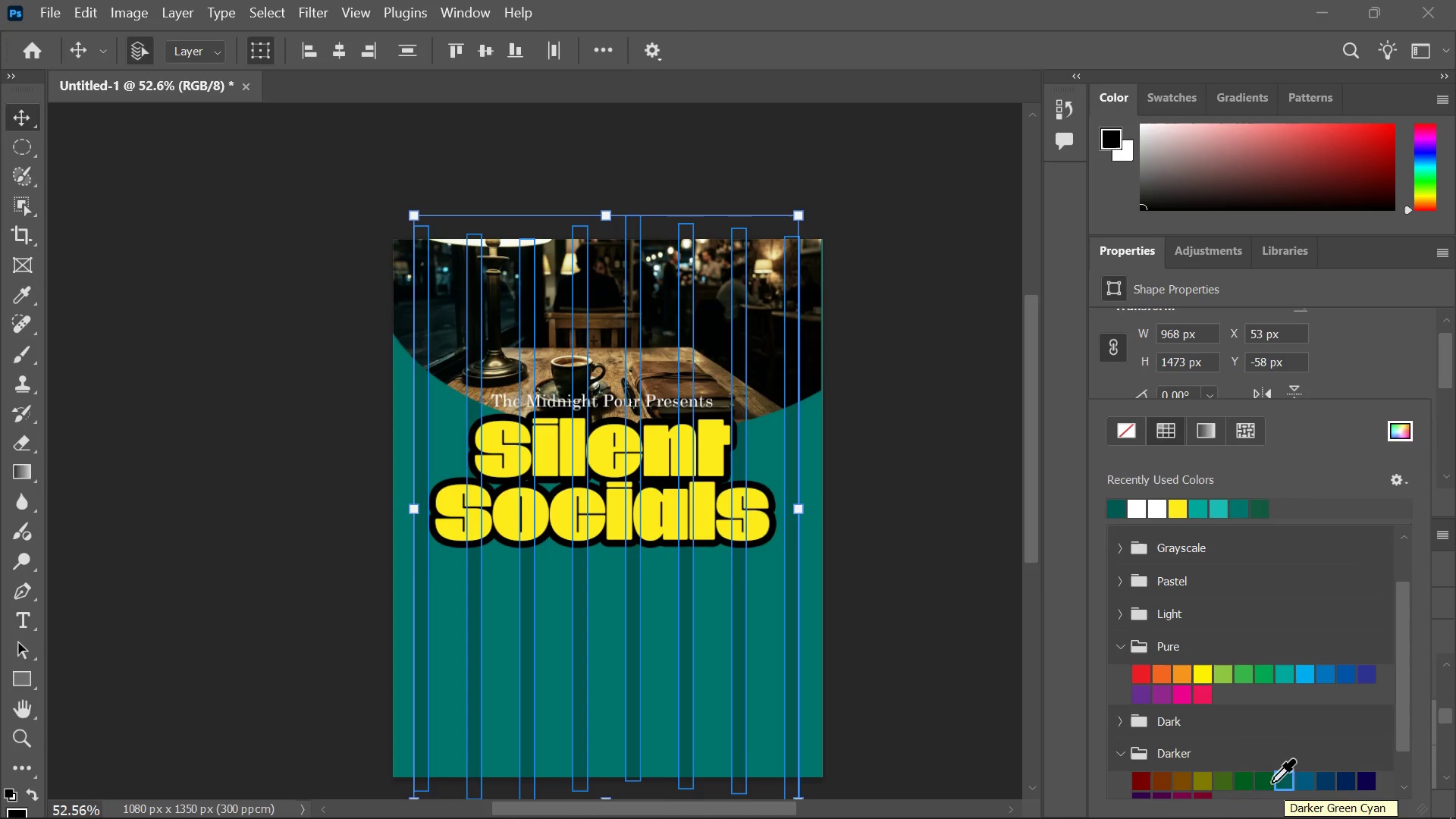 
wait(7.66)
 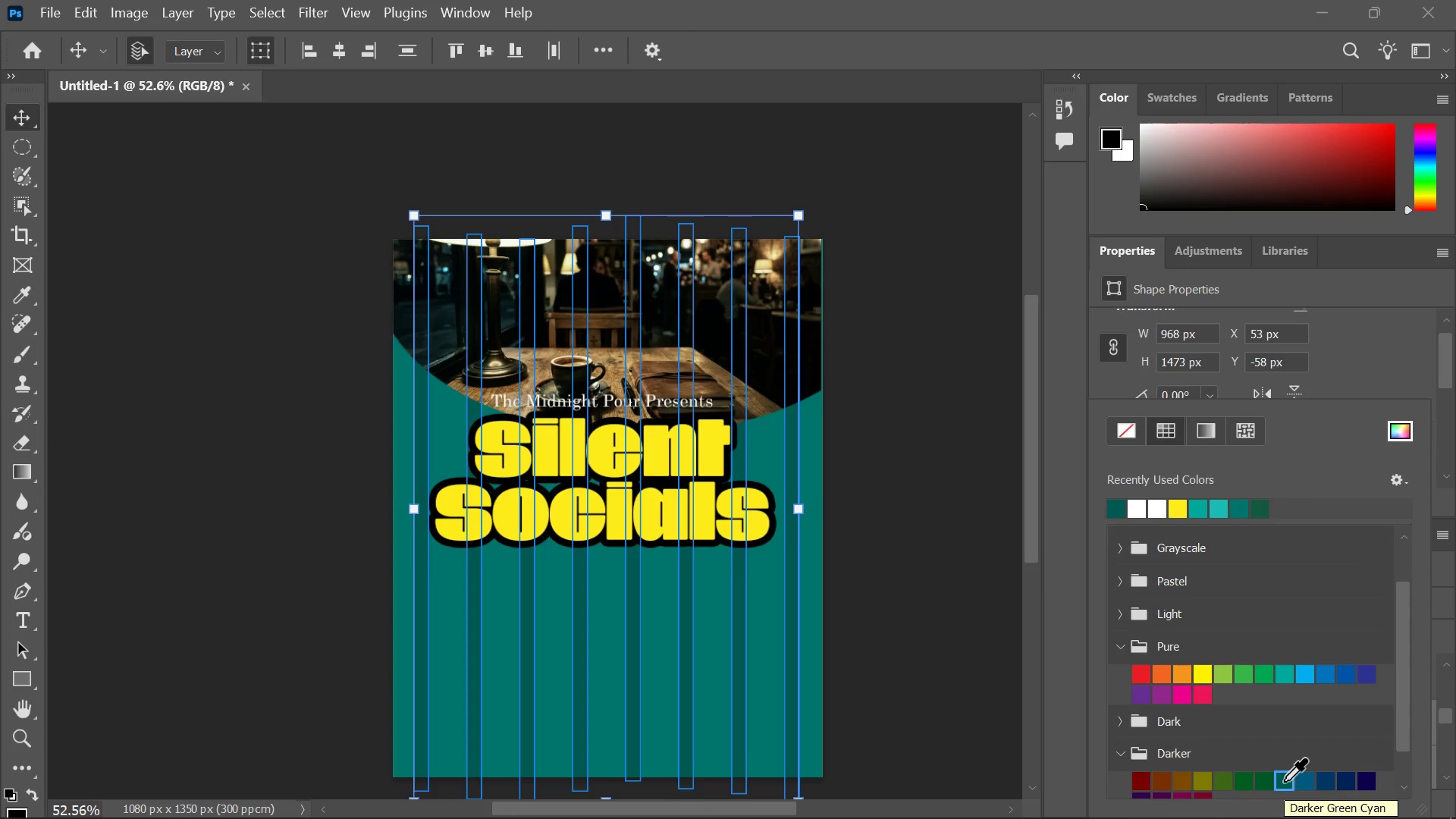 
mouse_move([1272, 680])
 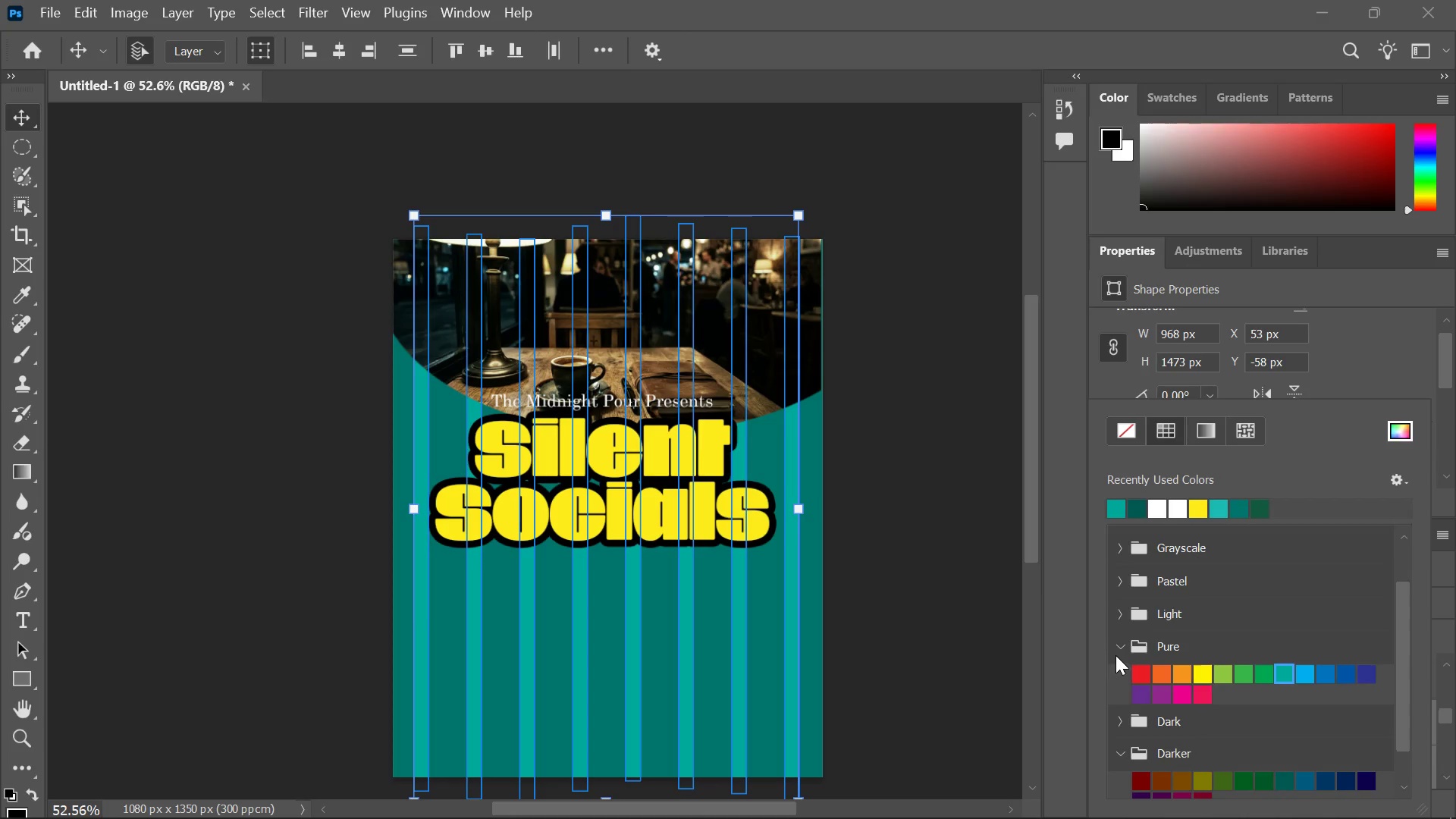 
left_click([1117, 651])
 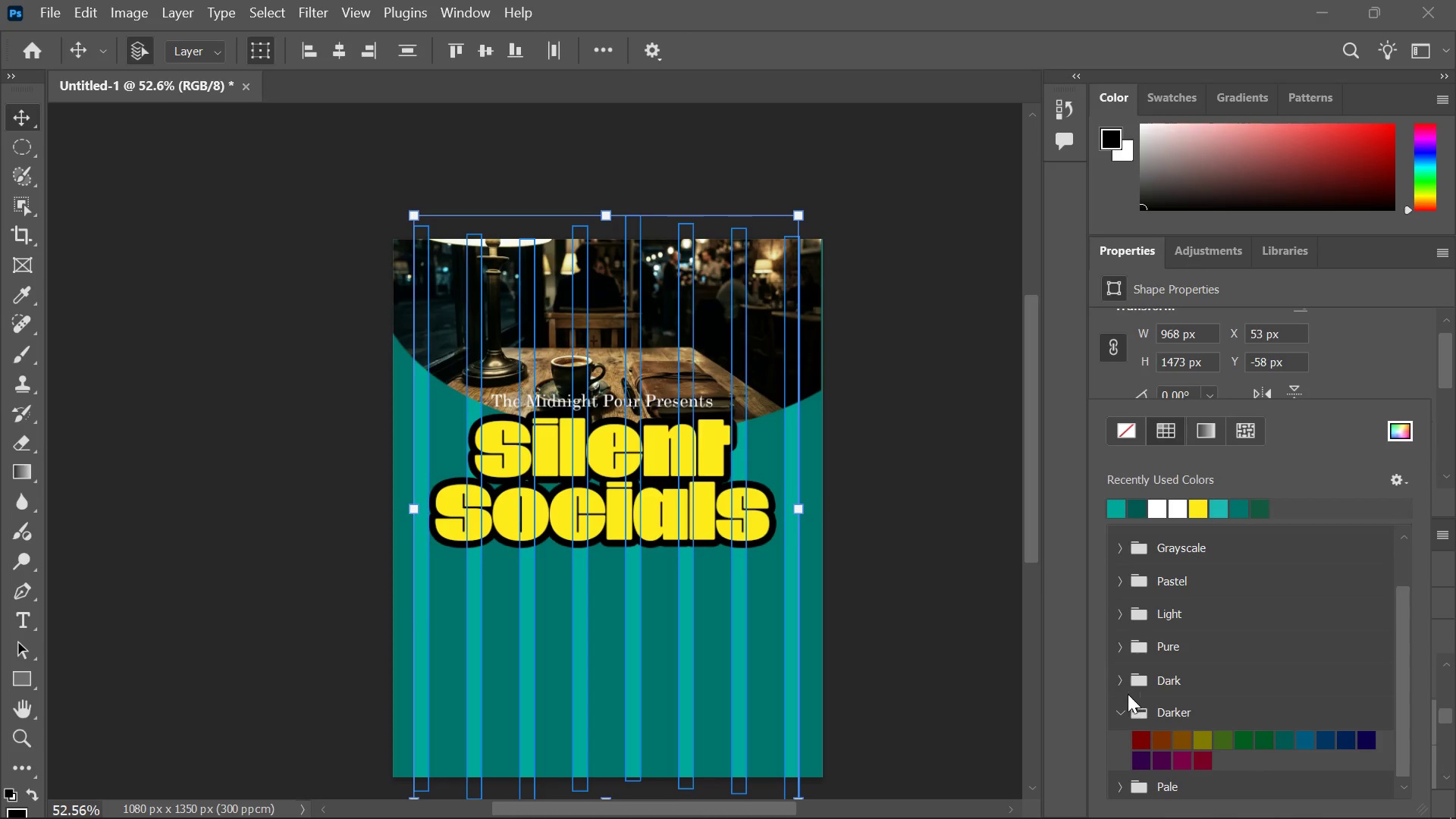 
scroll: coordinate [1141, 702], scroll_direction: down, amount: 3.0
 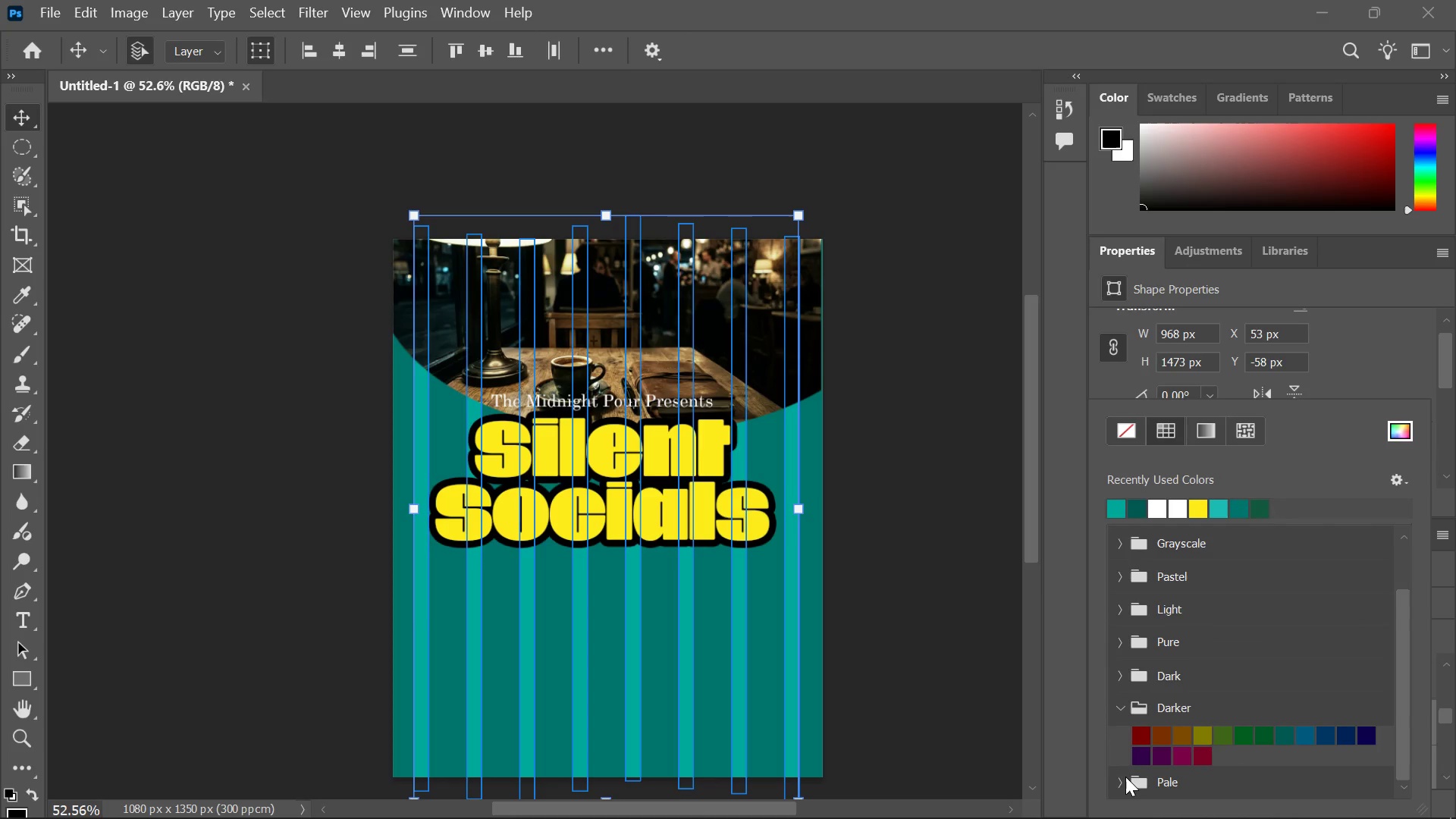 
left_click([1123, 777])
 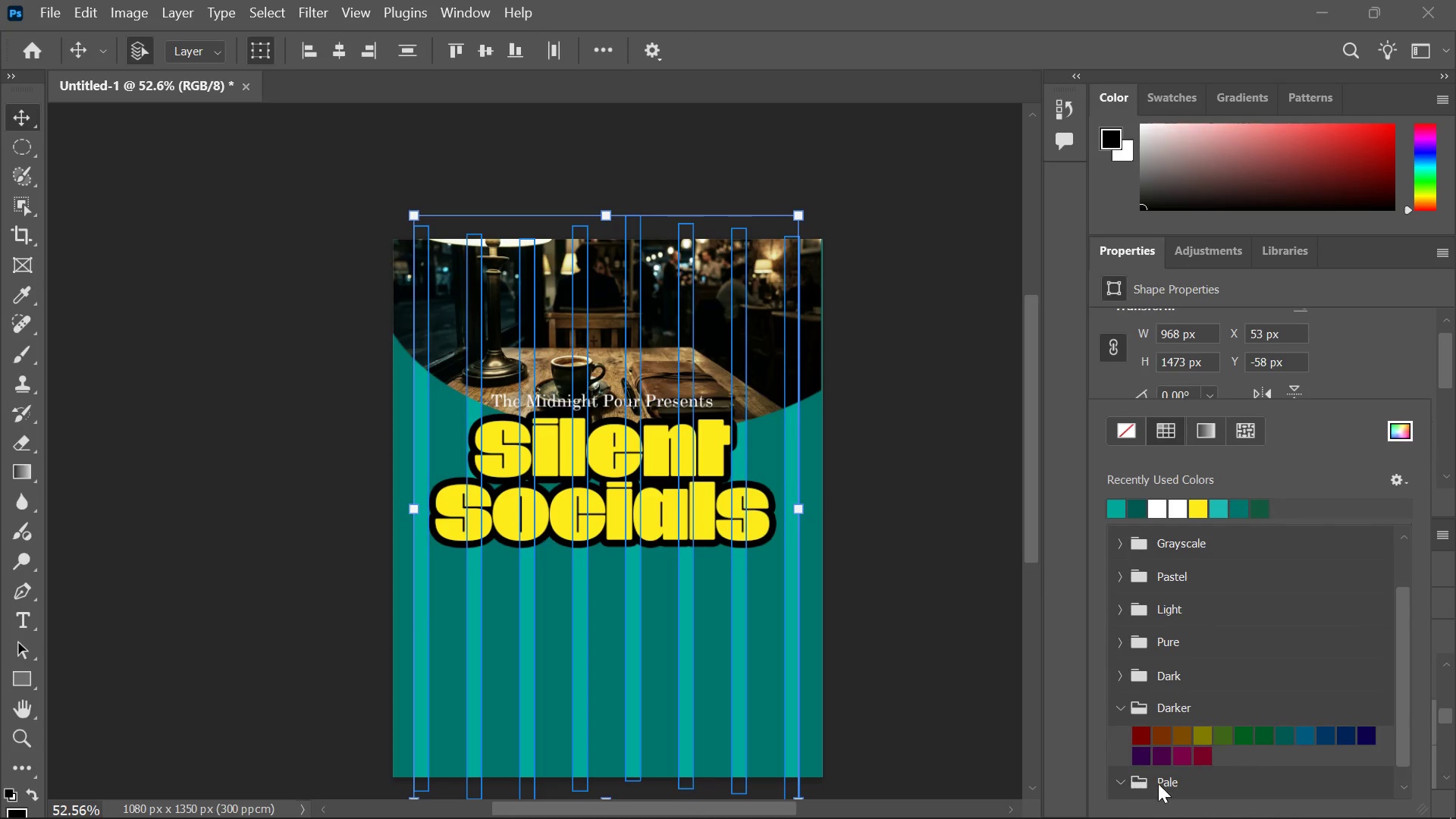 
scroll: coordinate [1160, 780], scroll_direction: down, amount: 5.0
 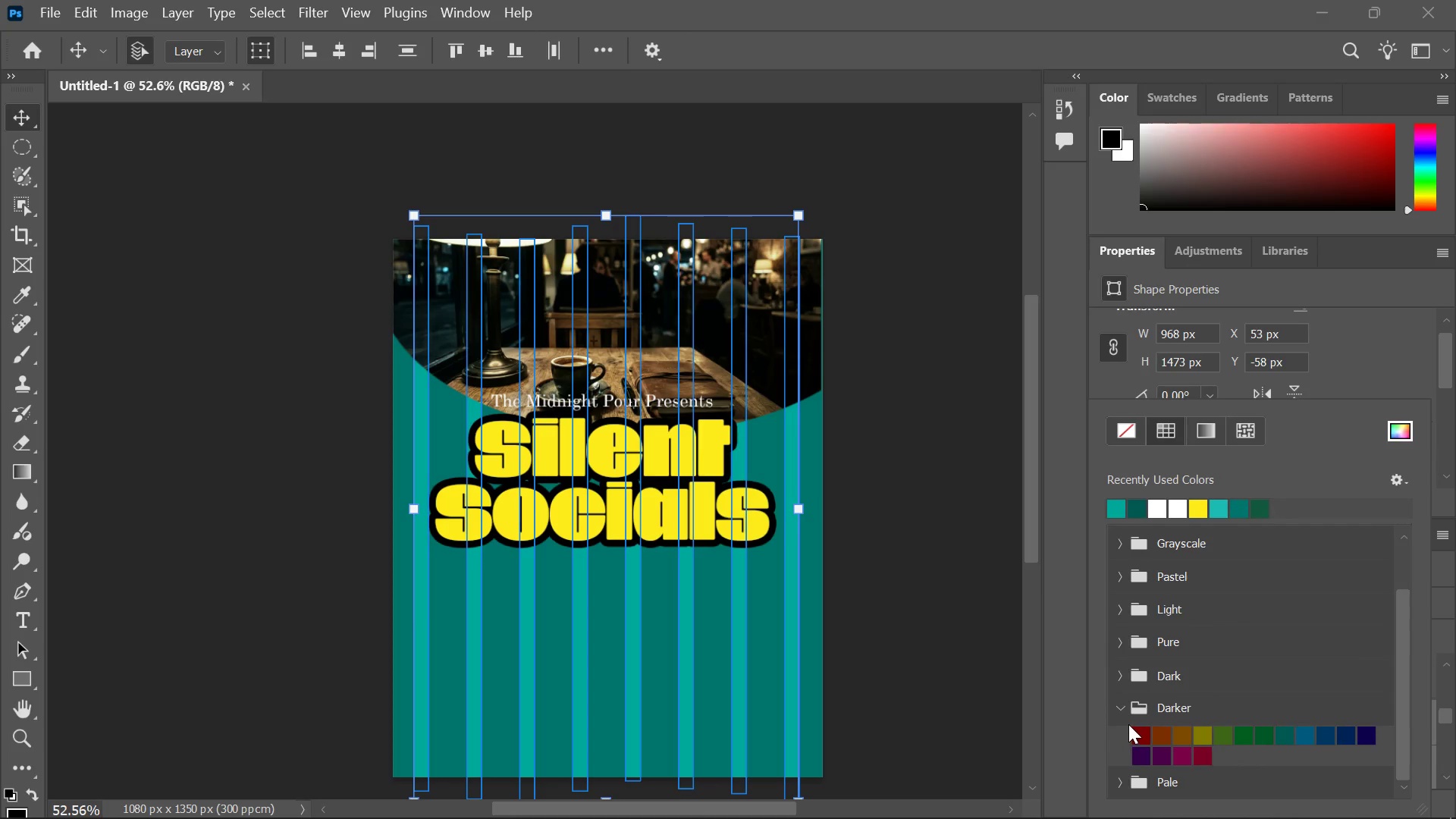 
left_click([1119, 711])
 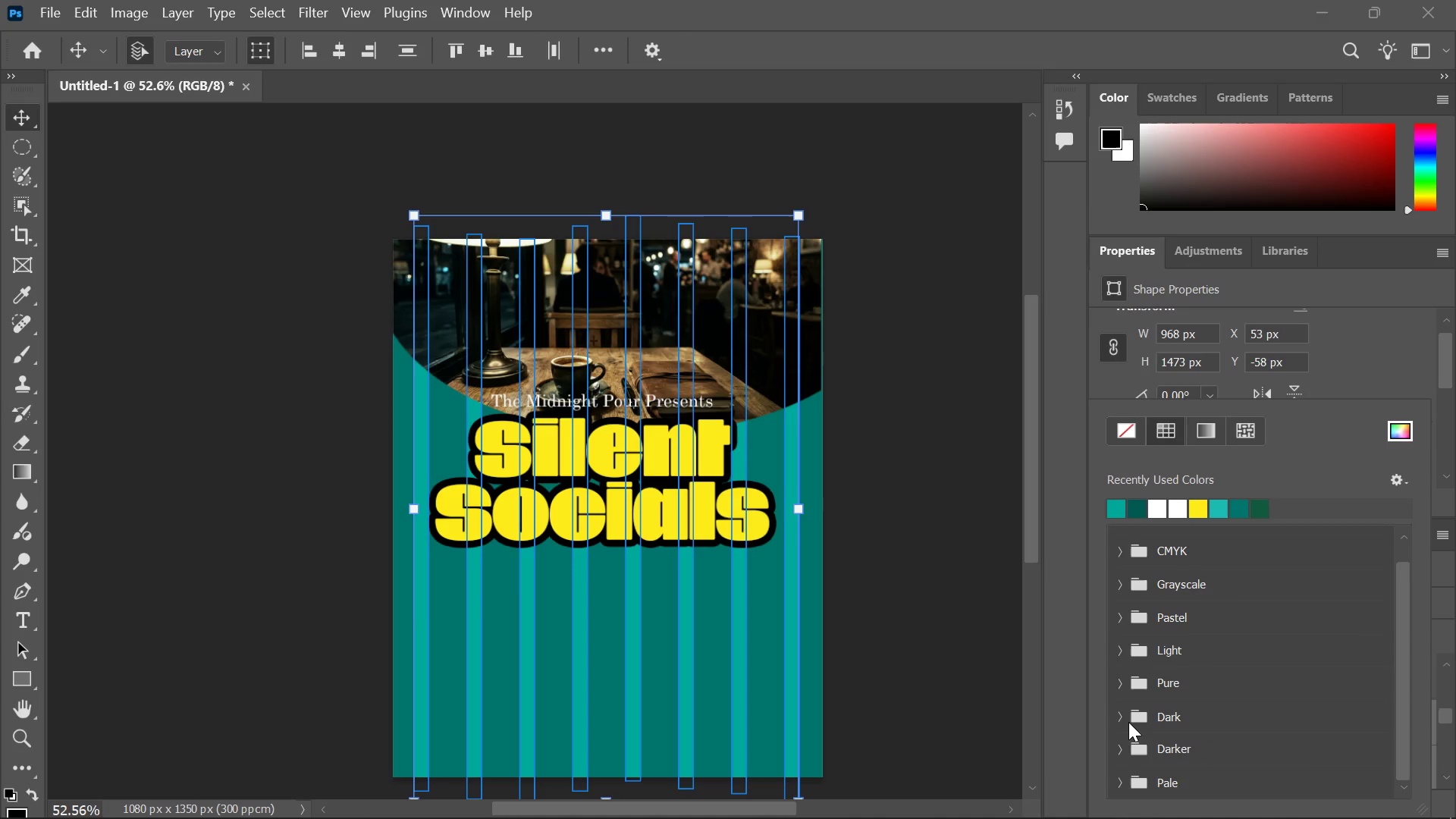 
left_click([1121, 717])
 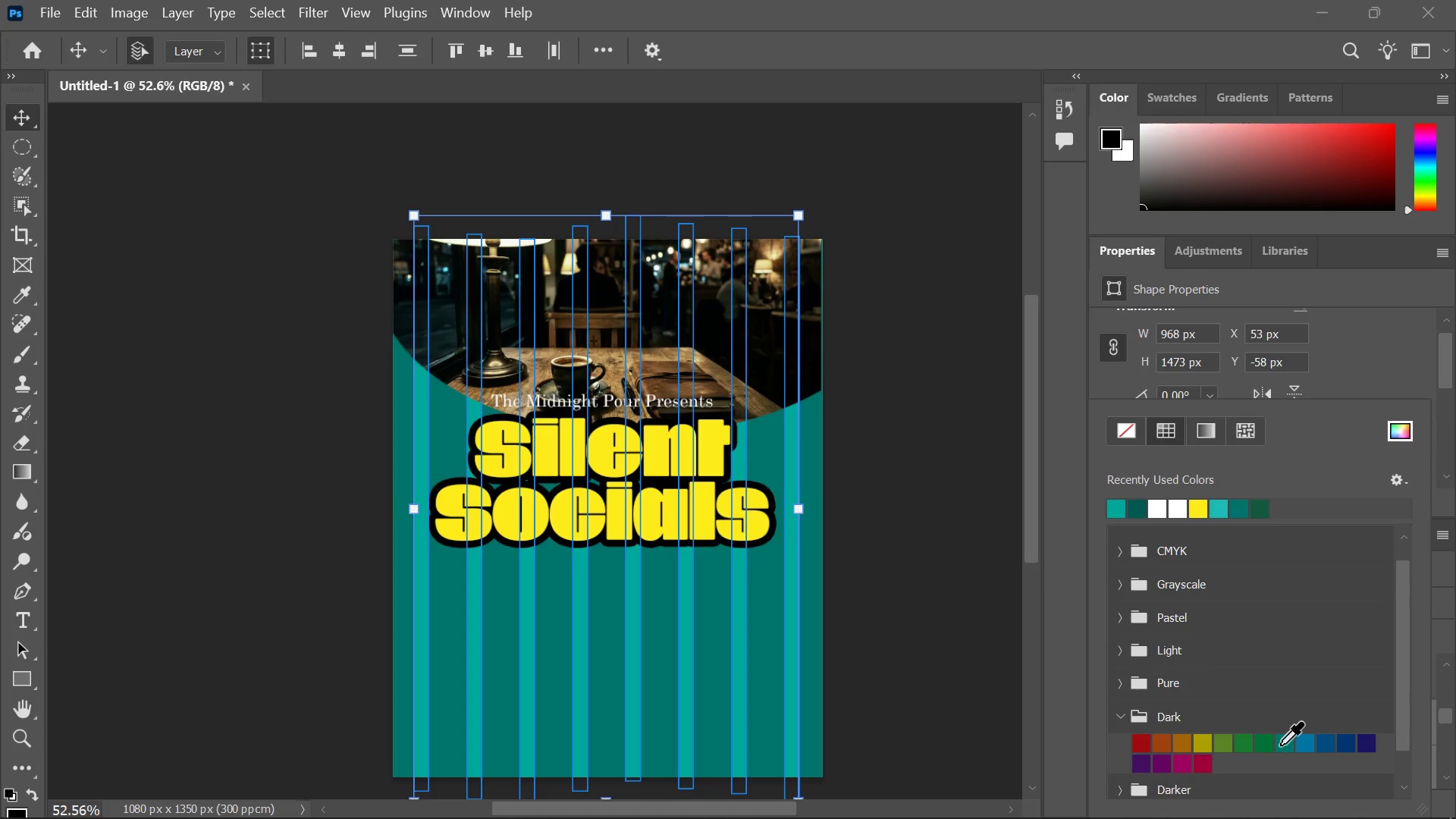 
left_click([1280, 745])
 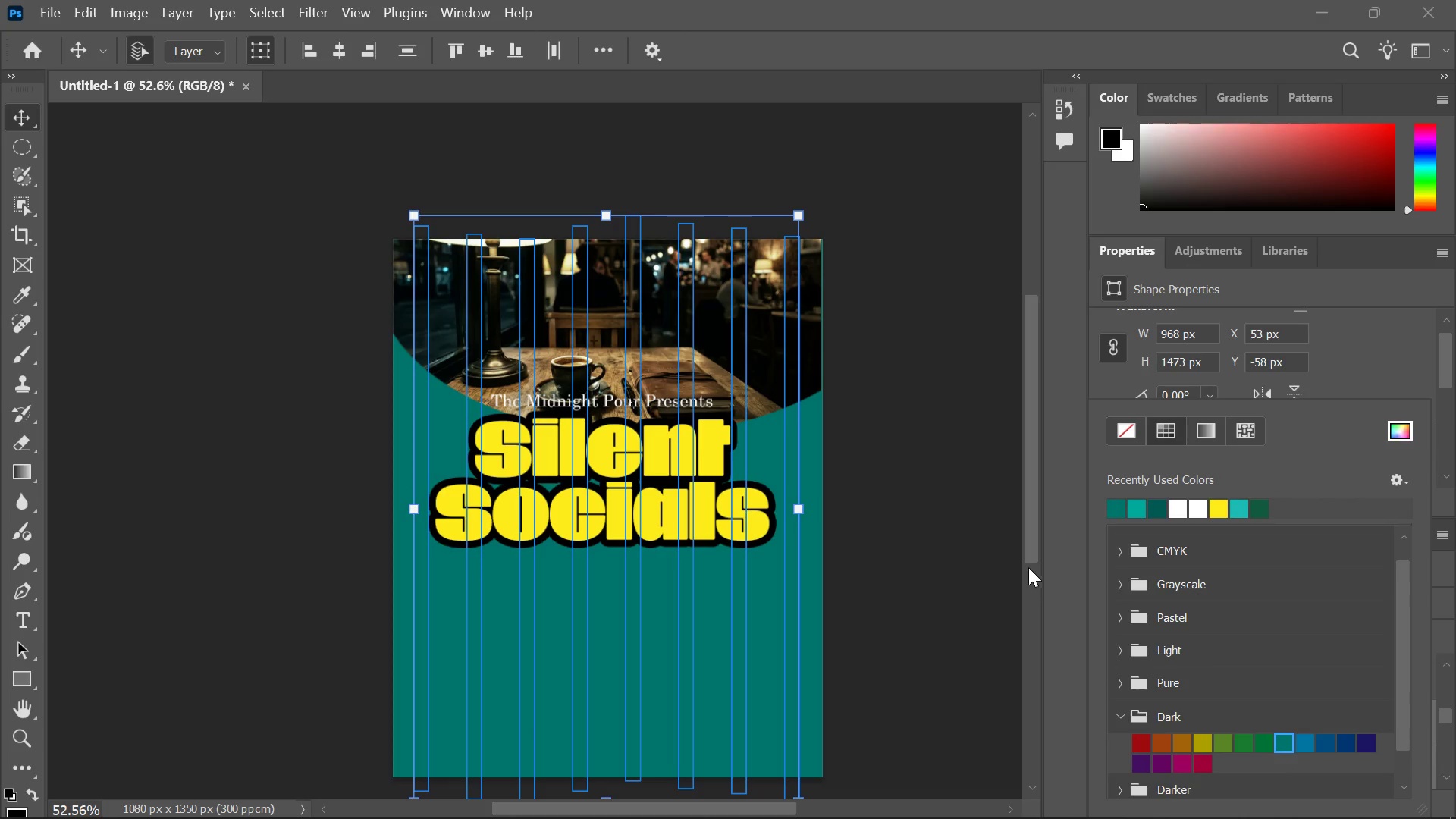 
left_click([1083, 639])
 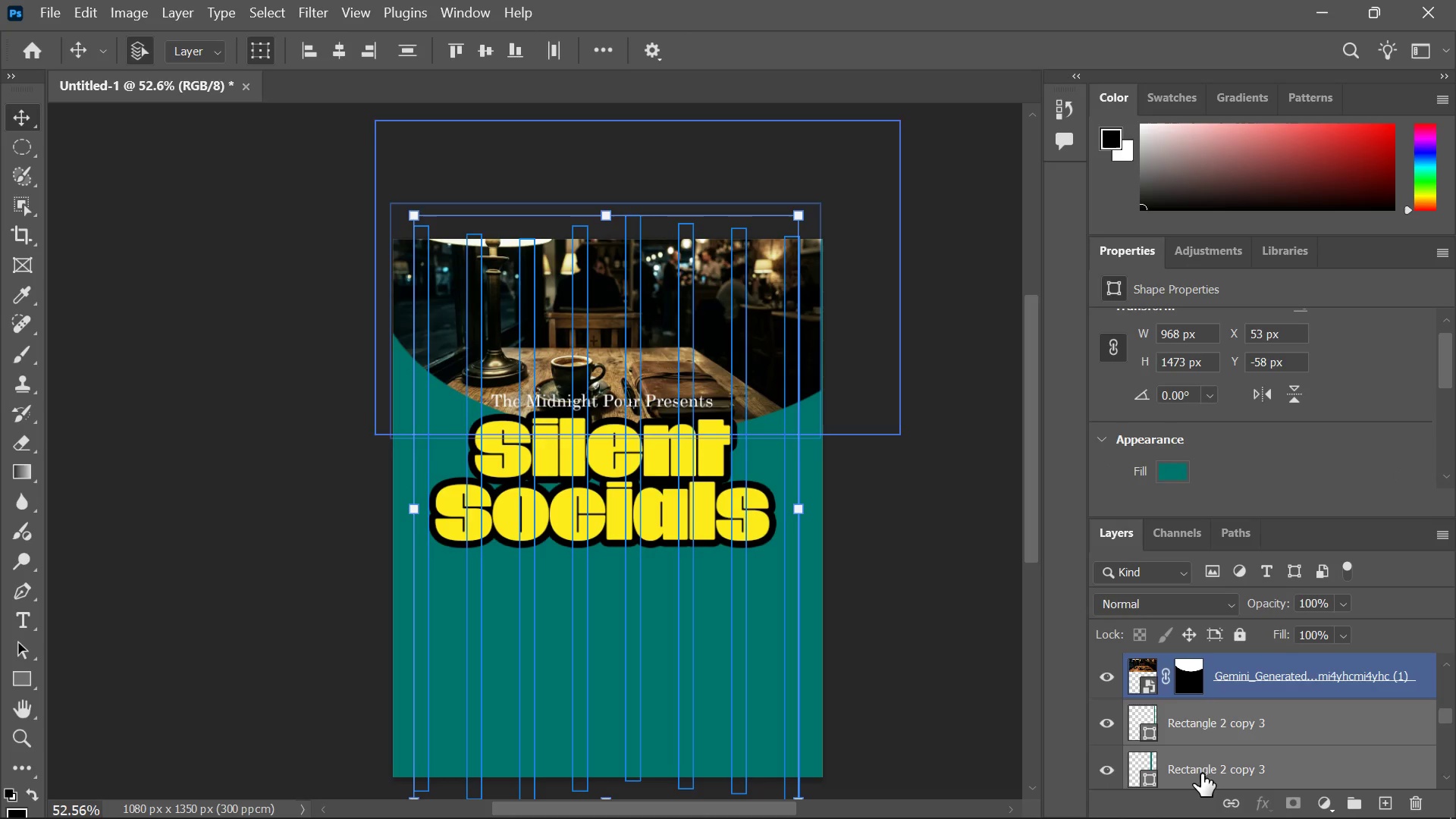 
scroll: coordinate [1235, 755], scroll_direction: down, amount: 11.0
 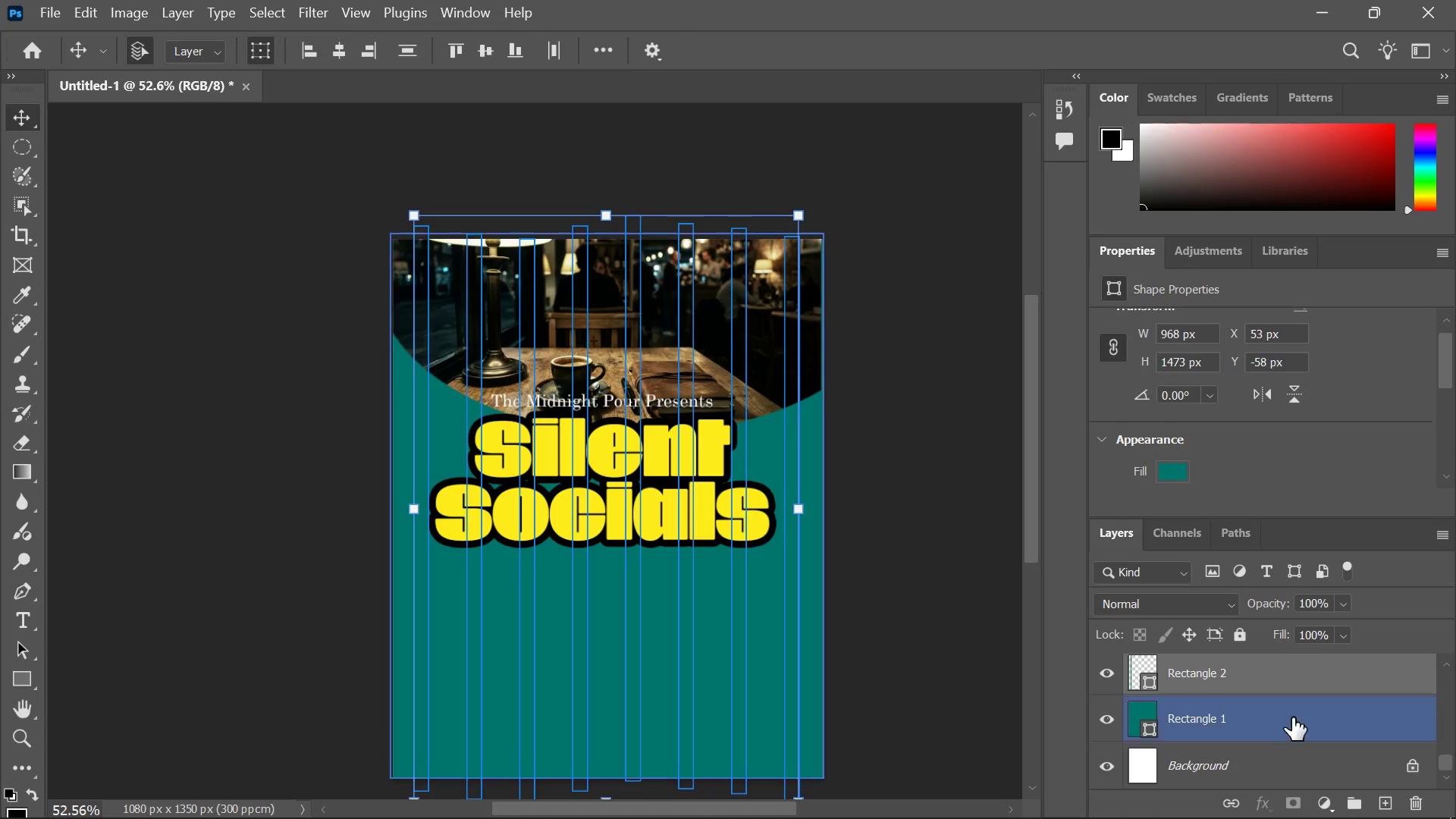 
left_click([1294, 713])
 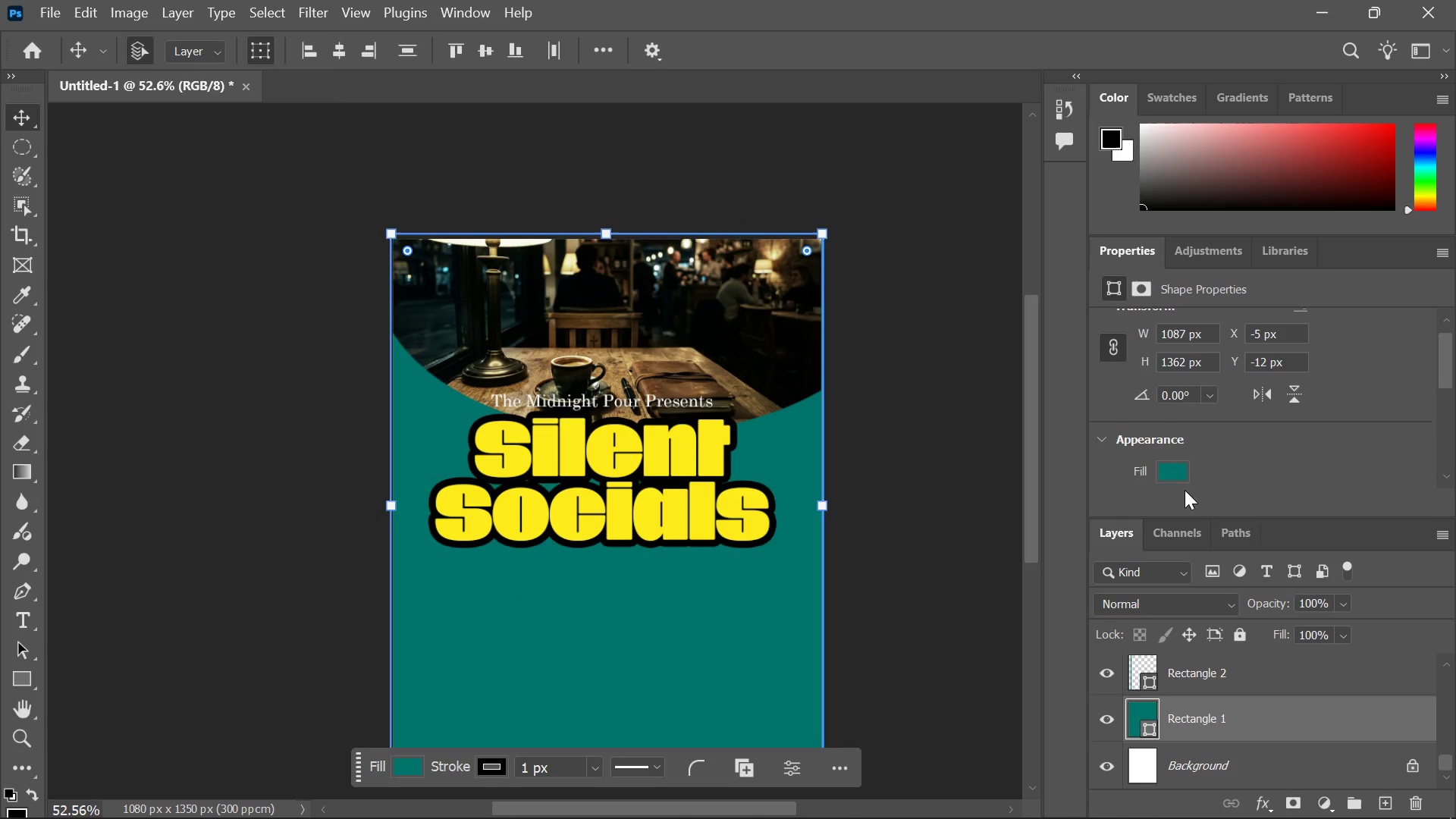 
left_click([1179, 475])
 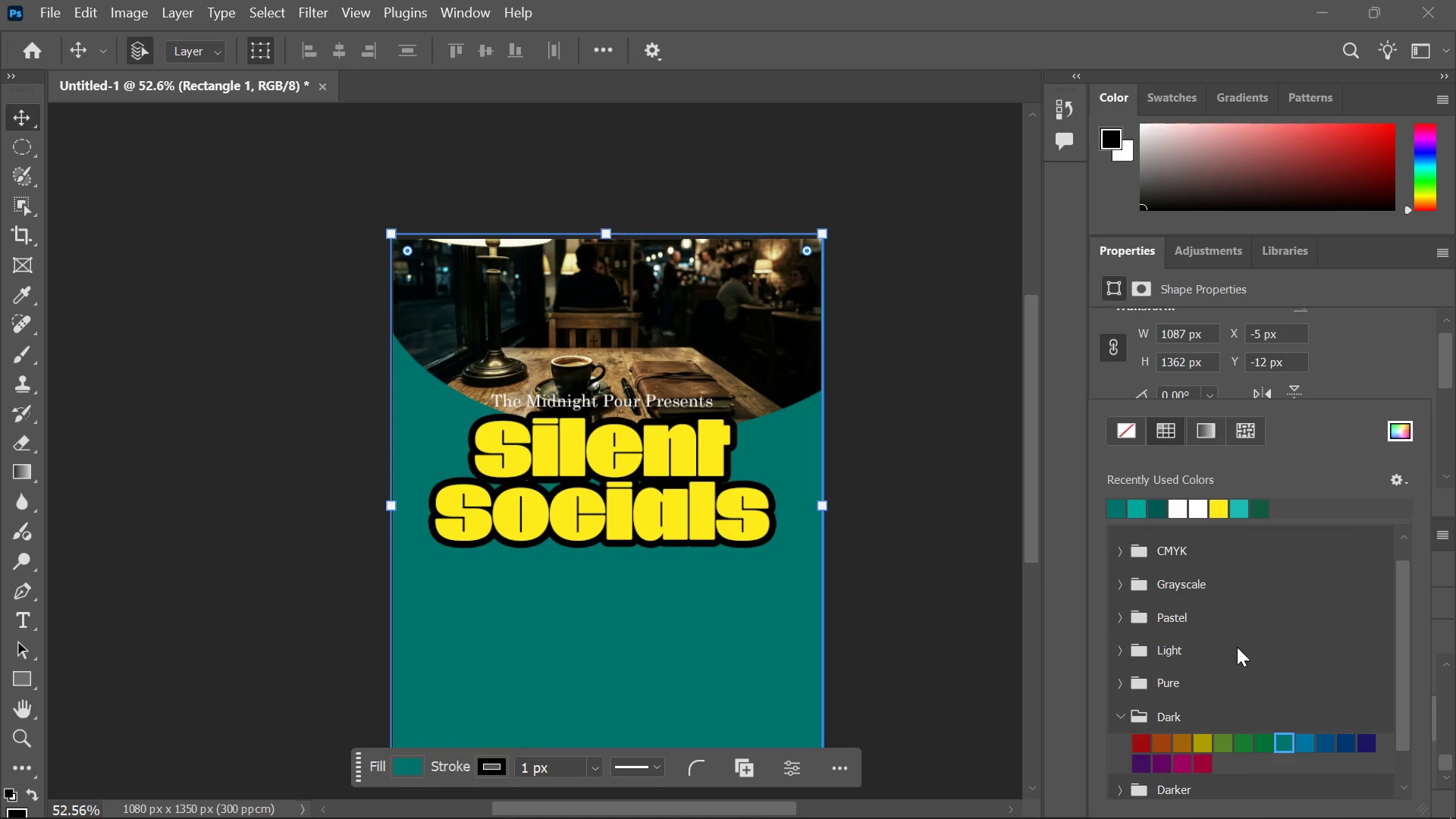 
scroll: coordinate [1240, 686], scroll_direction: down, amount: 4.0
 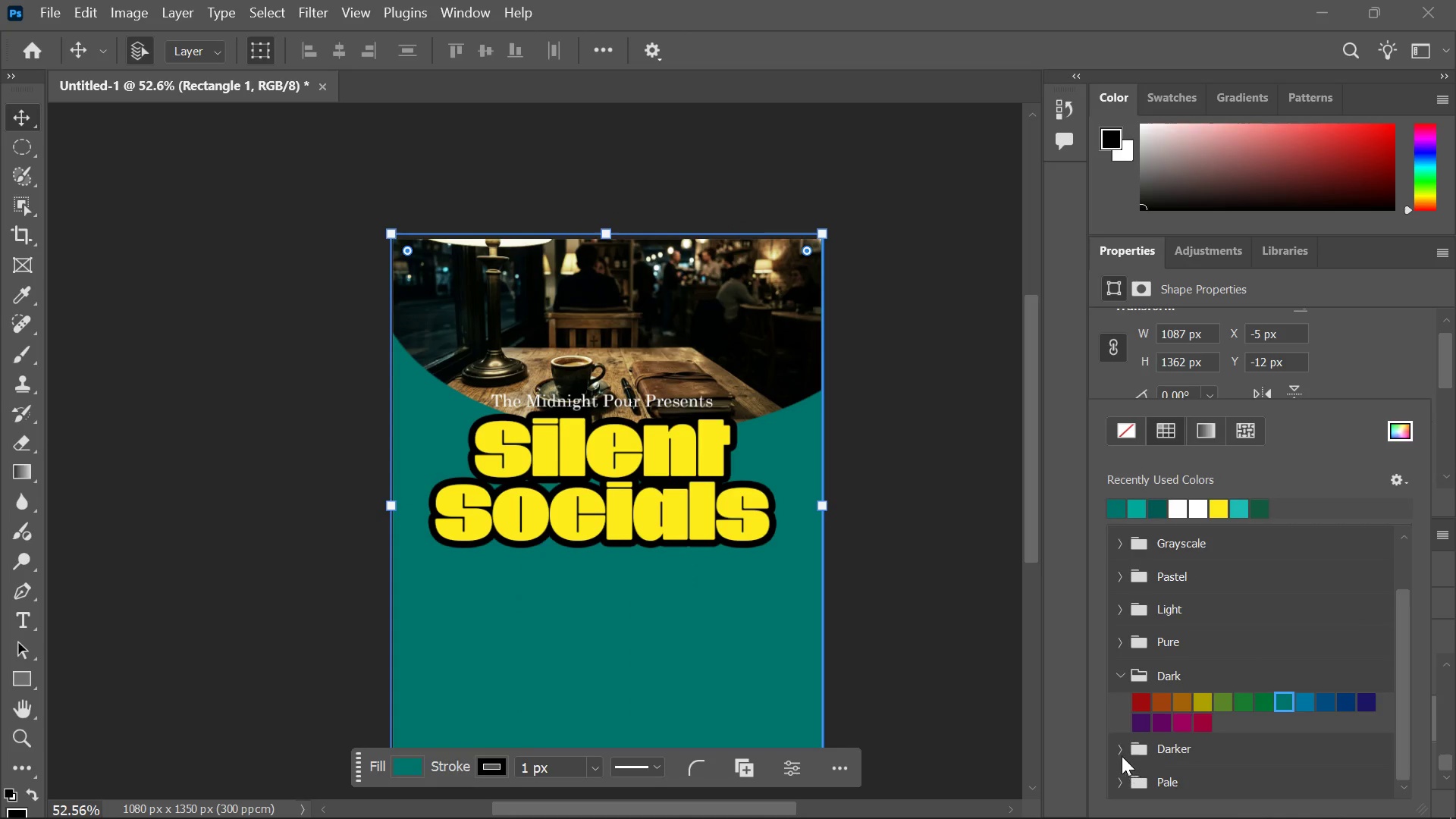 
left_click([1112, 748])
 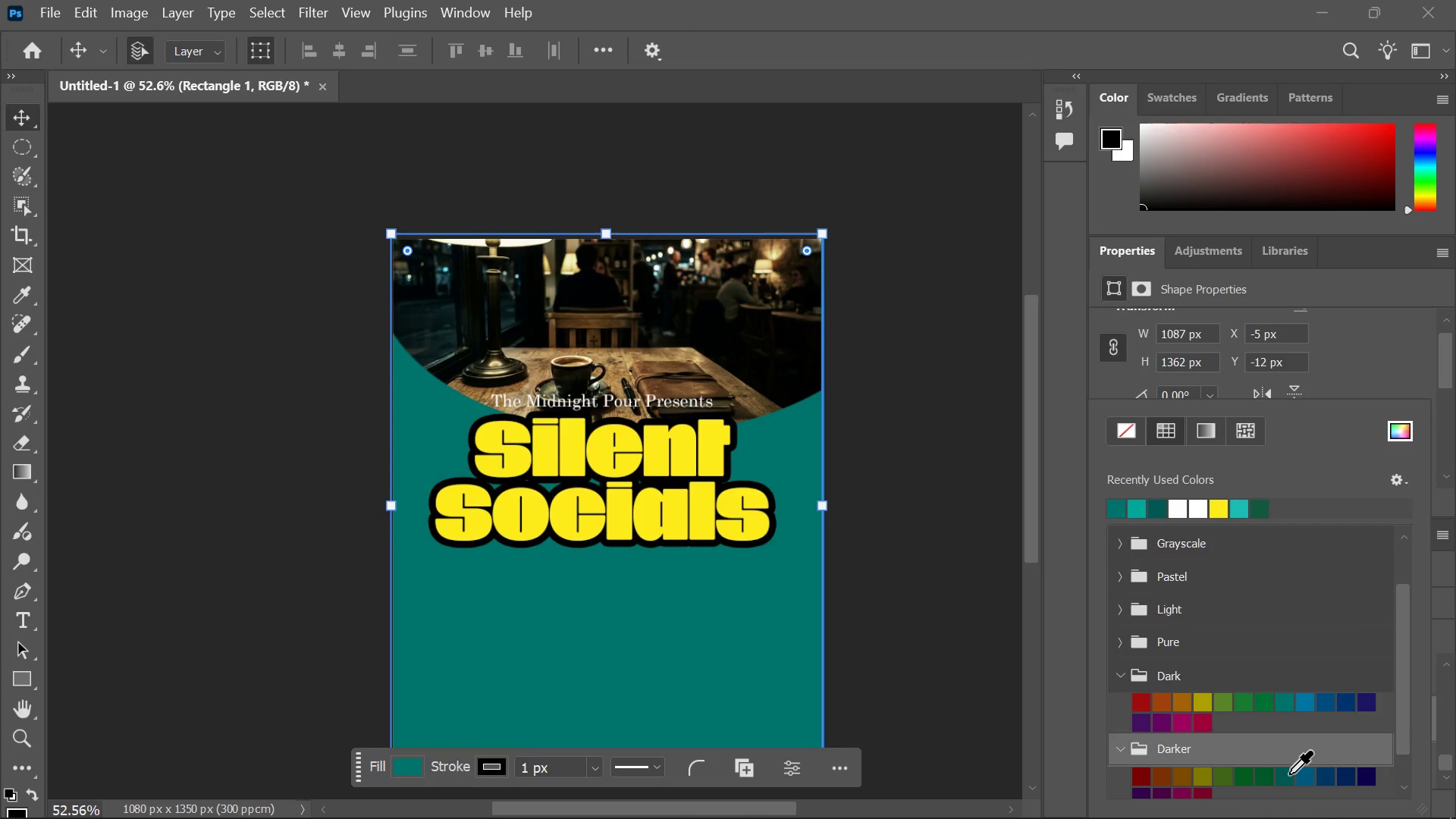 
left_click([1288, 774])
 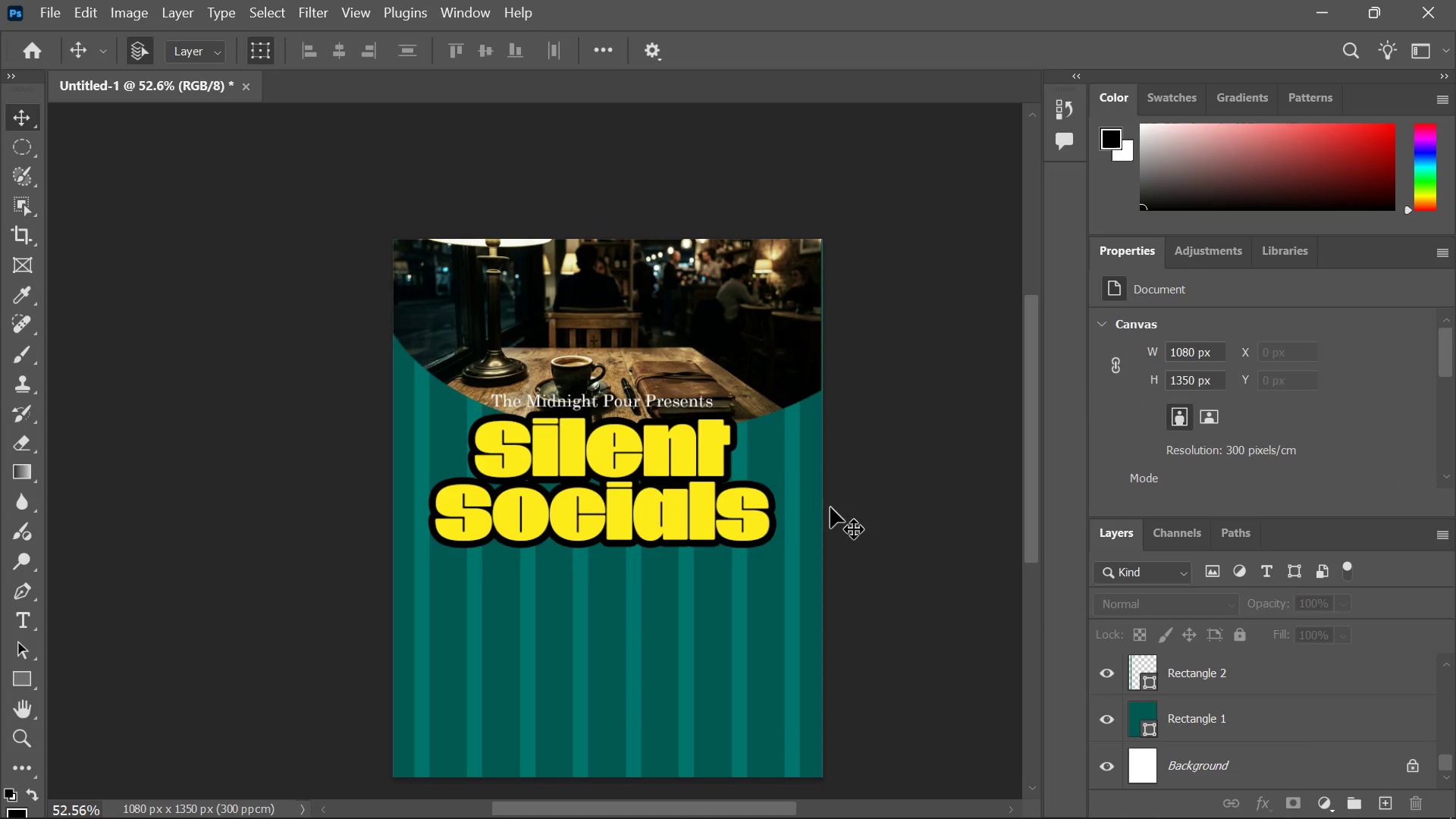 
wait(9.73)
 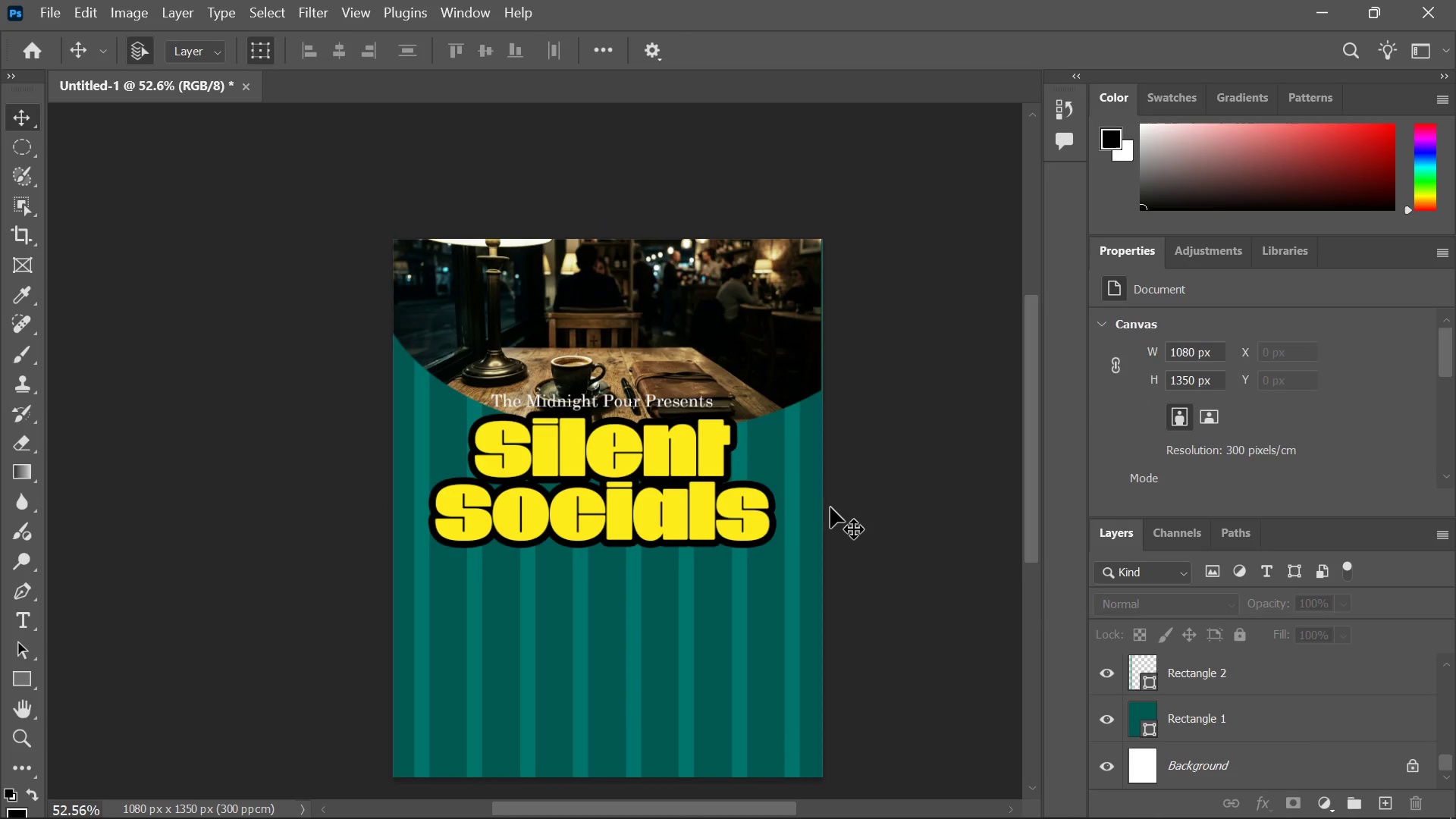 
right_click([22, 467])
 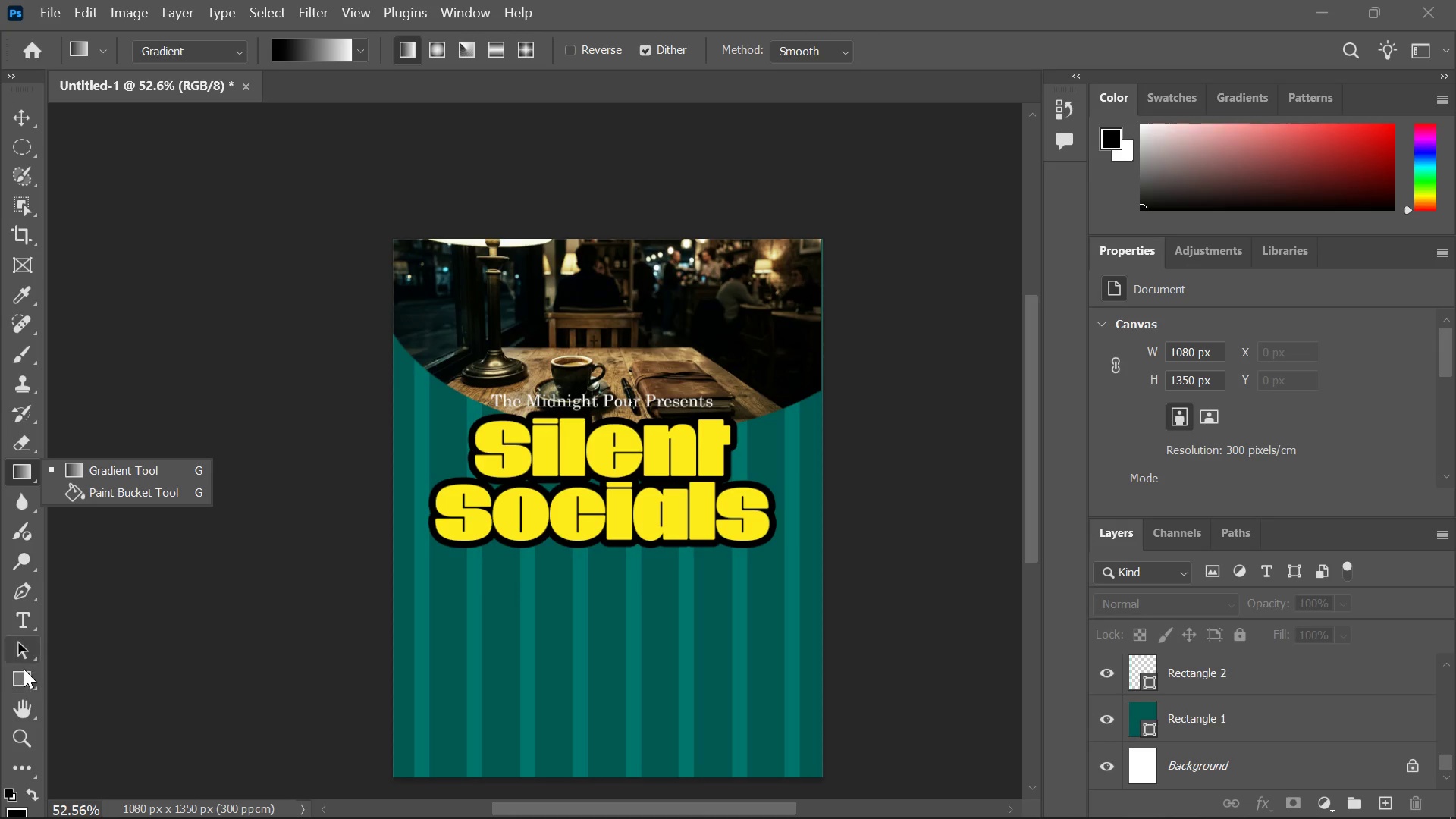 
right_click([23, 673])
 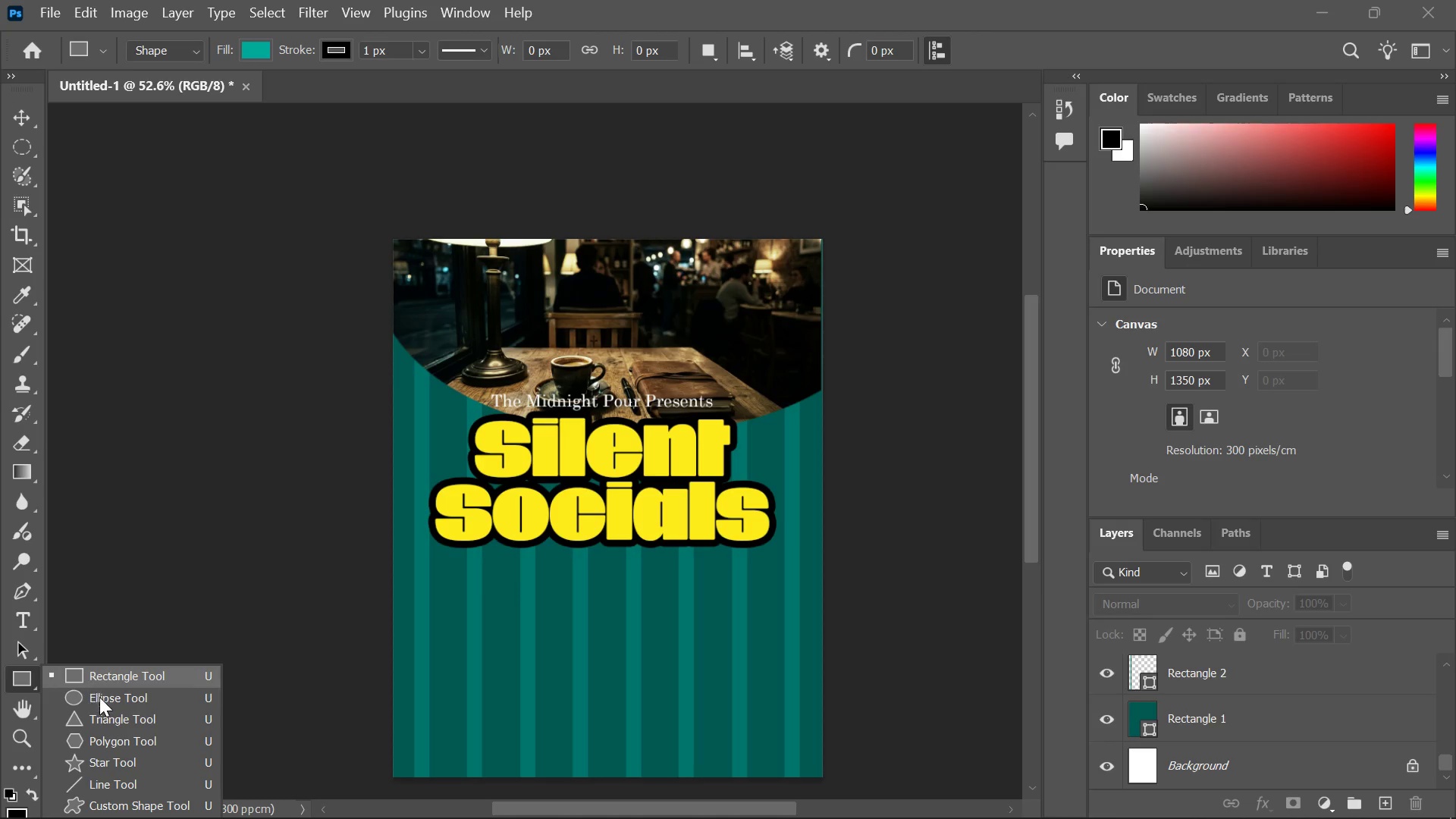 
left_click([99, 703])
 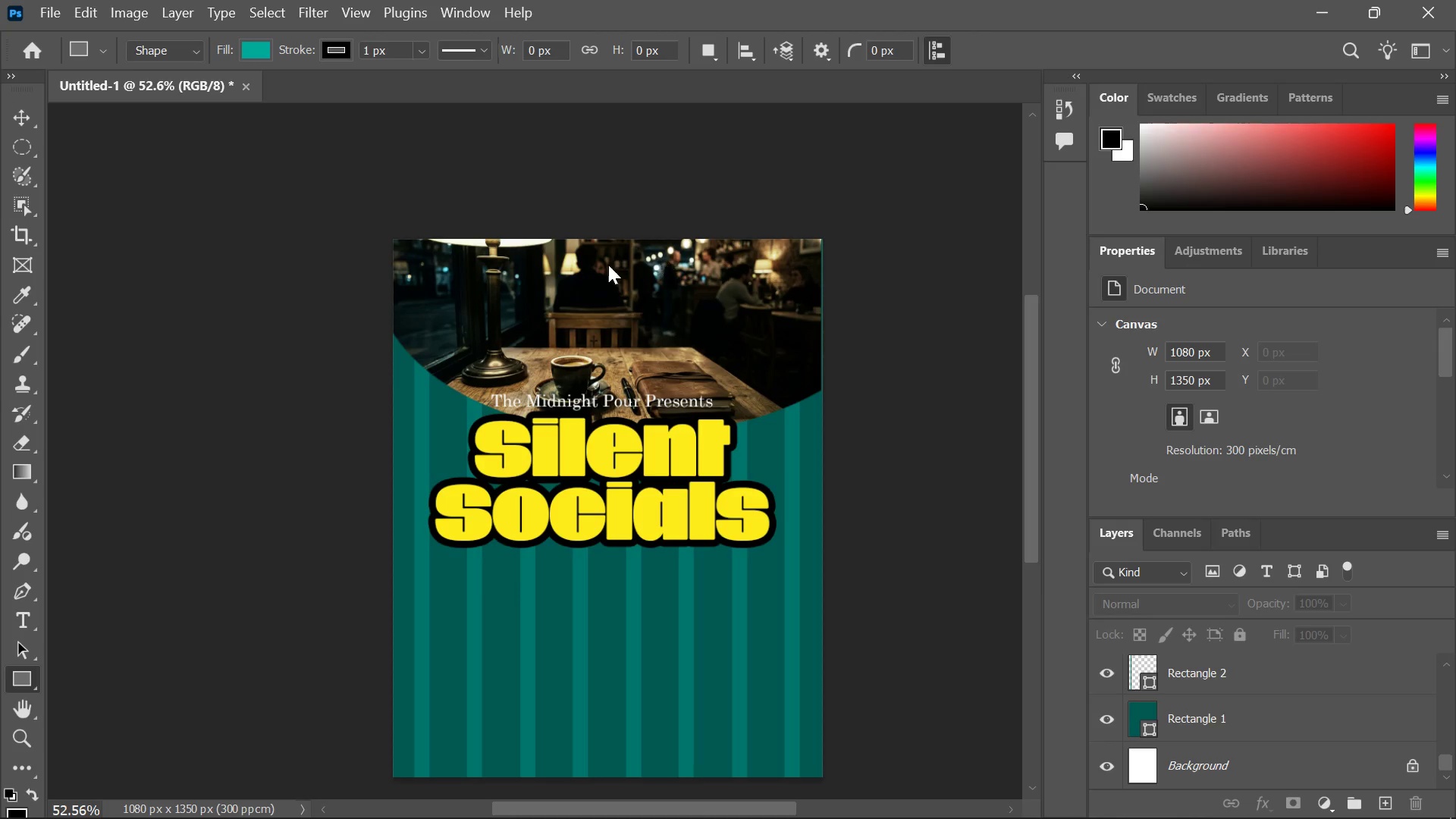 
left_click_drag(start_coordinate=[570, 278], to_coordinate=[682, 353])
 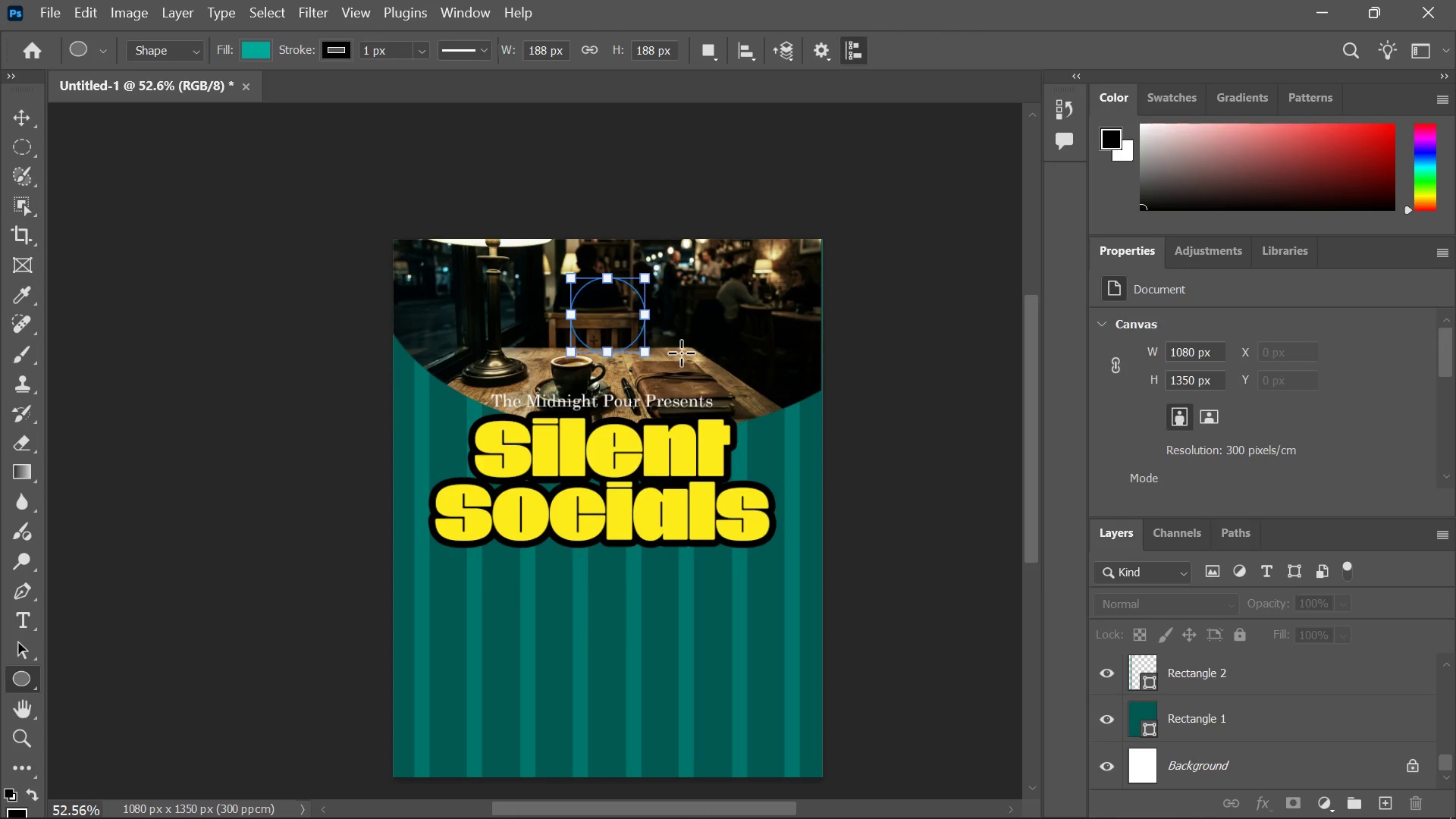 
hold_key(key=ShiftLeft, duration=1.5)
 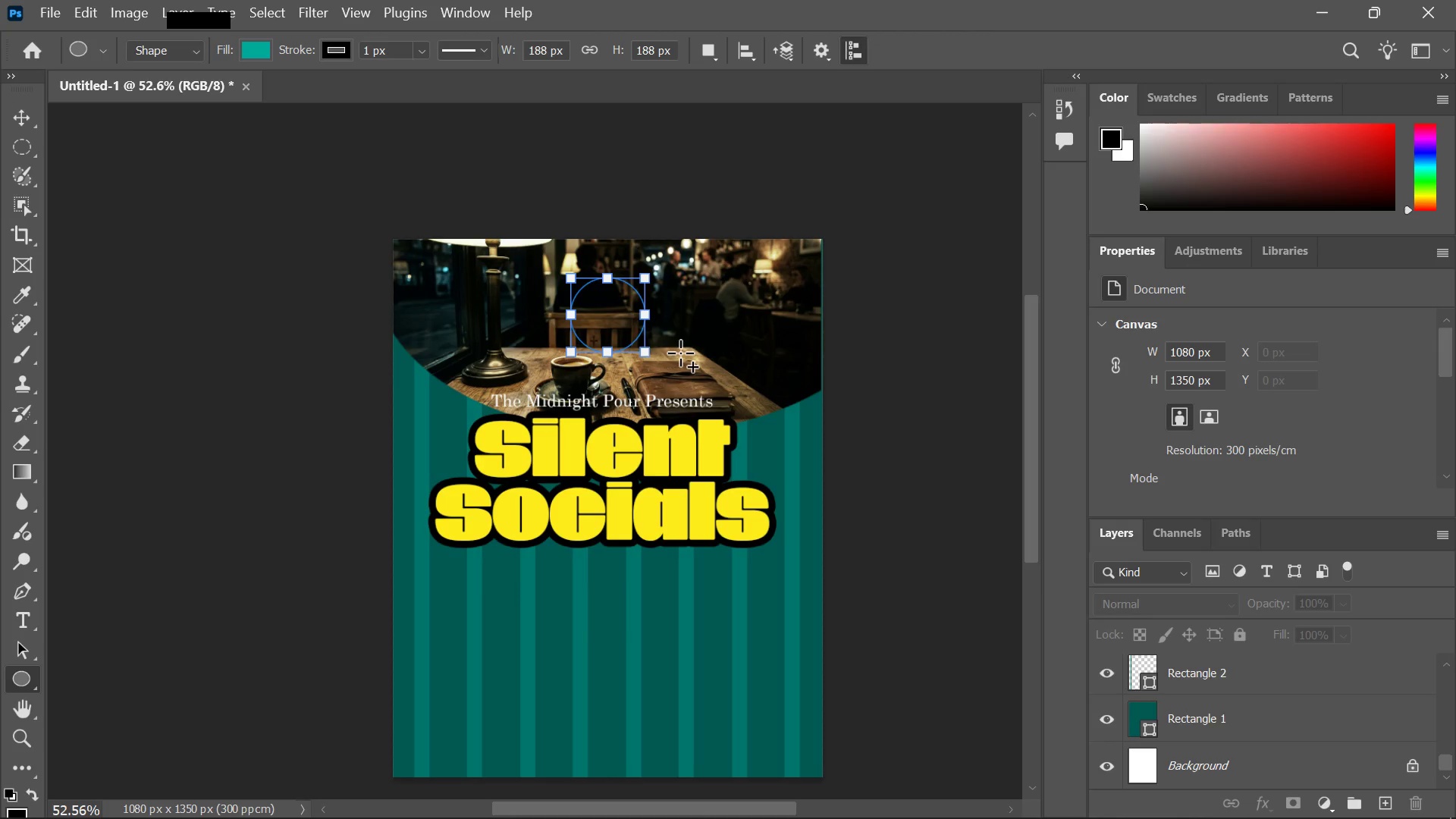 
hold_key(key=ShiftLeft, duration=1.49)
 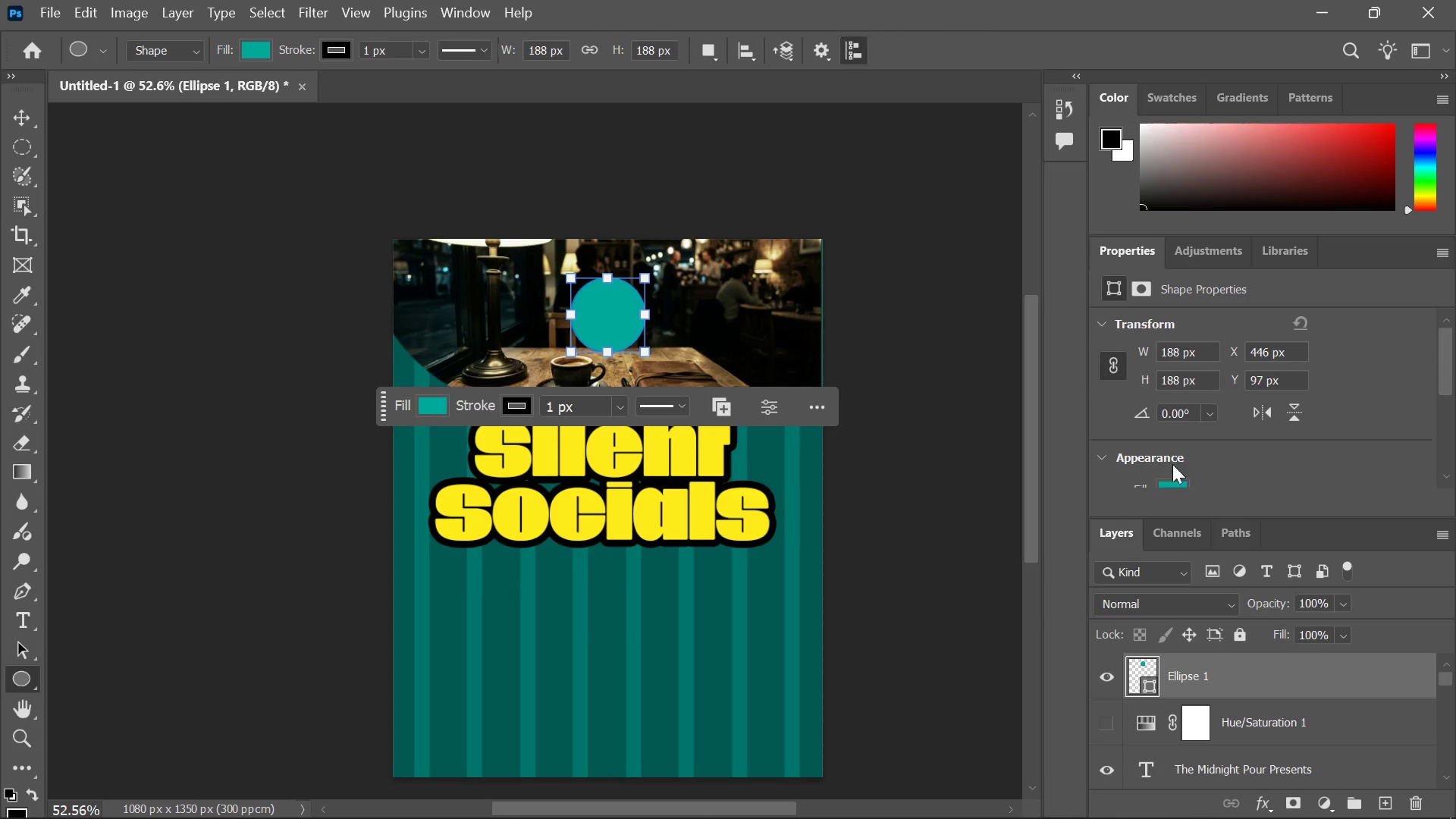 
left_click([1176, 485])
 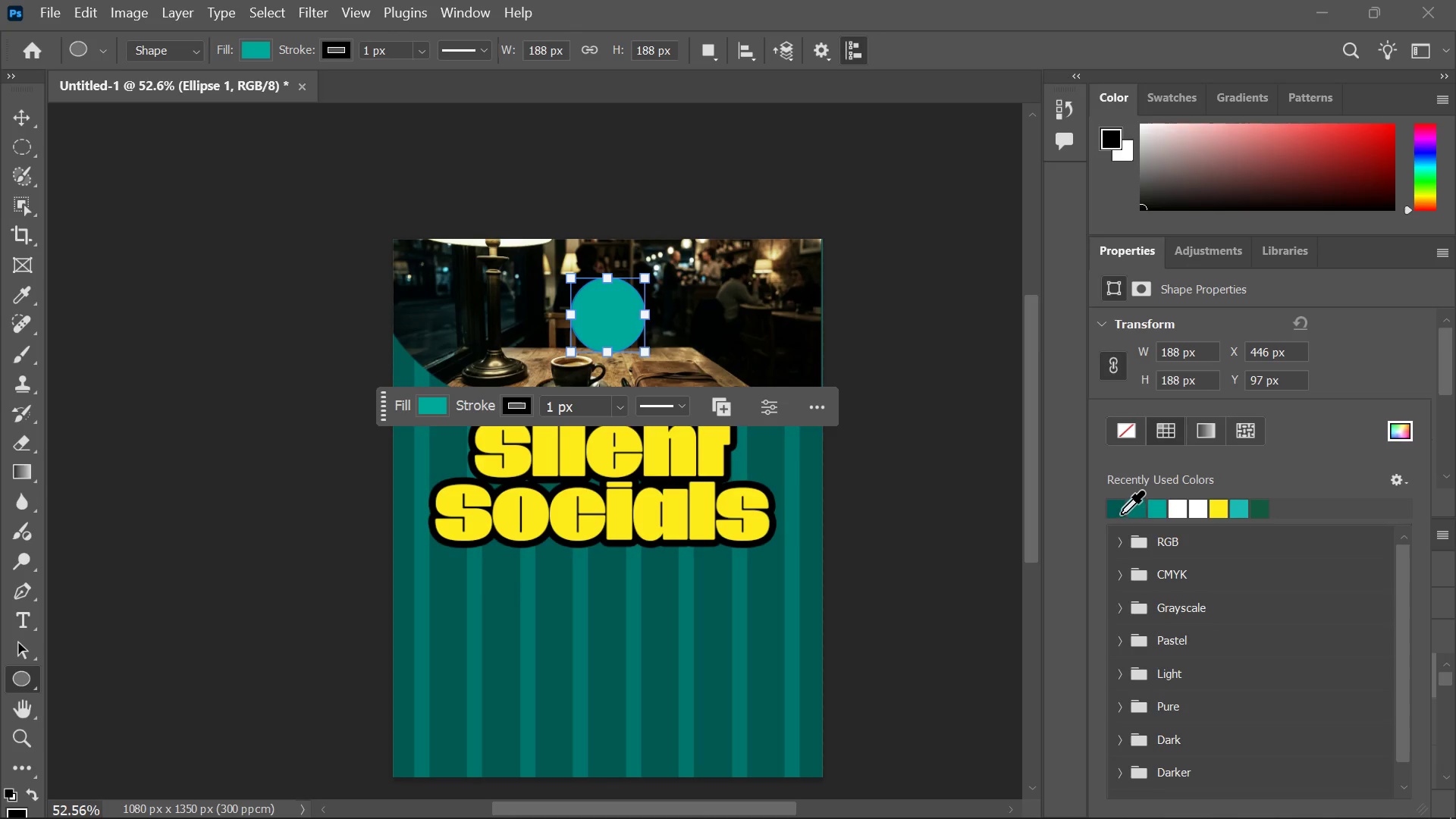 
left_click([1122, 510])
 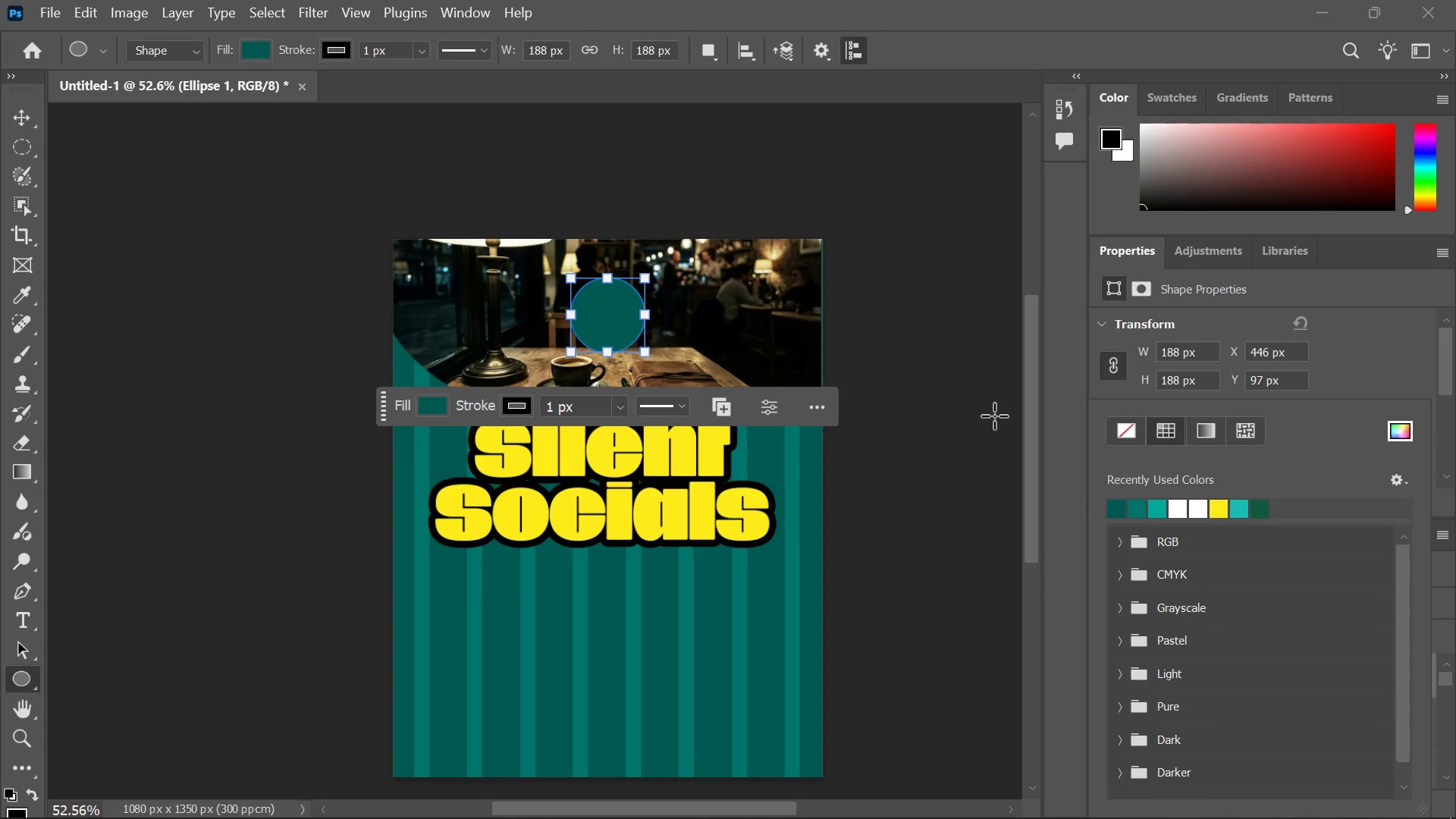 
left_click([923, 332])
 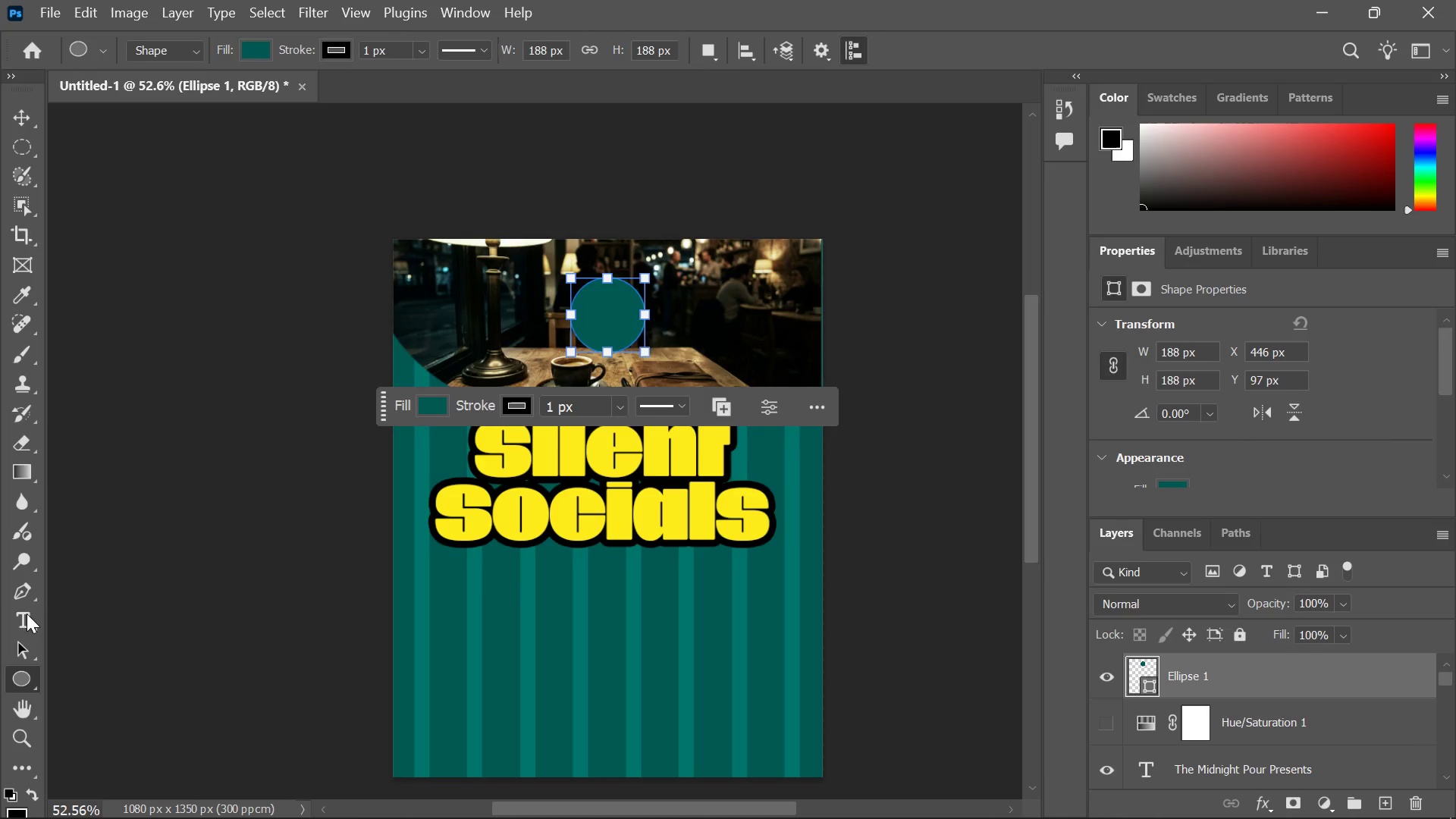 
scroll: coordinate [1163, 398], scroll_direction: down, amount: 4.0
 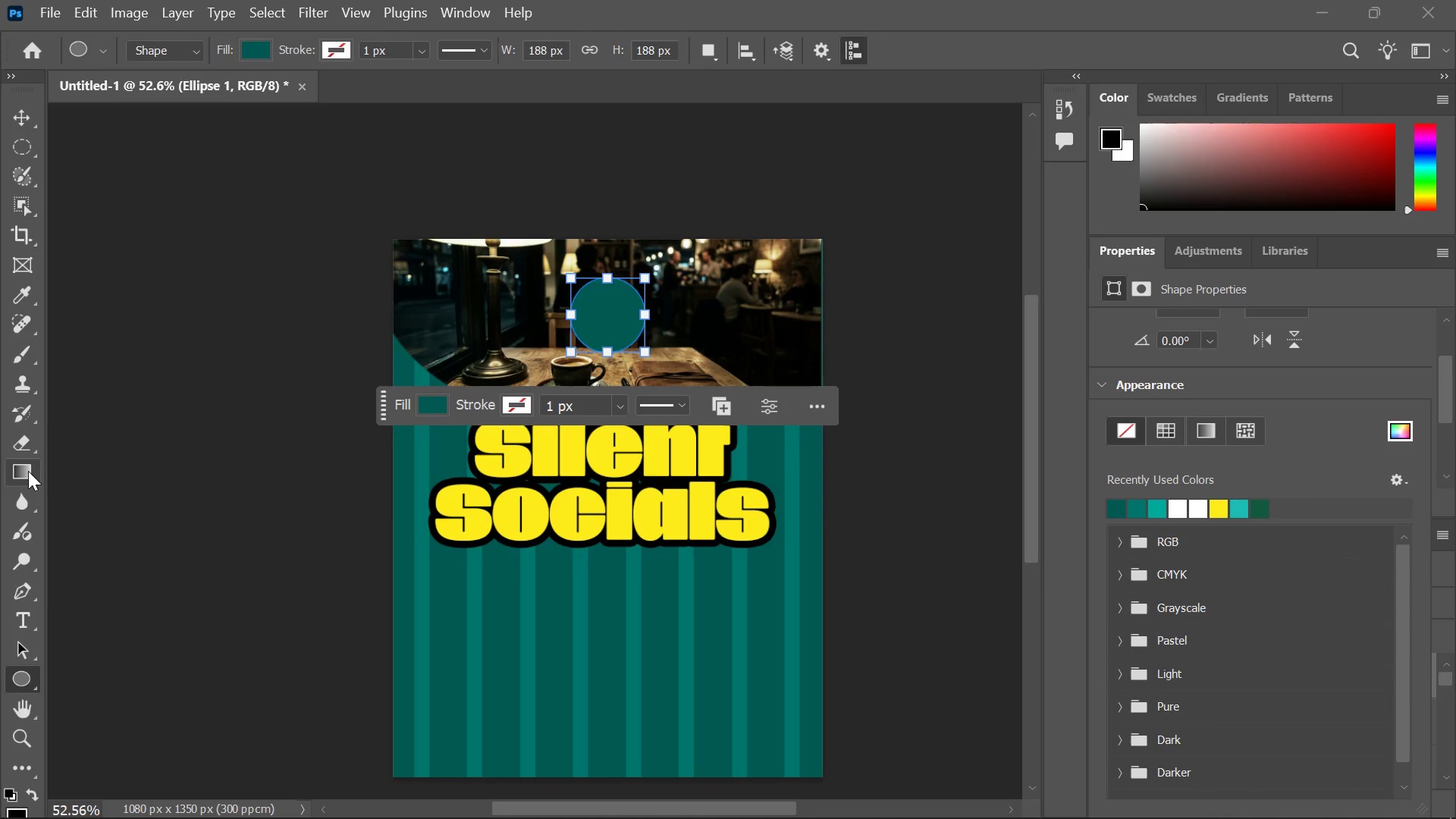 
left_click([24, 624])
 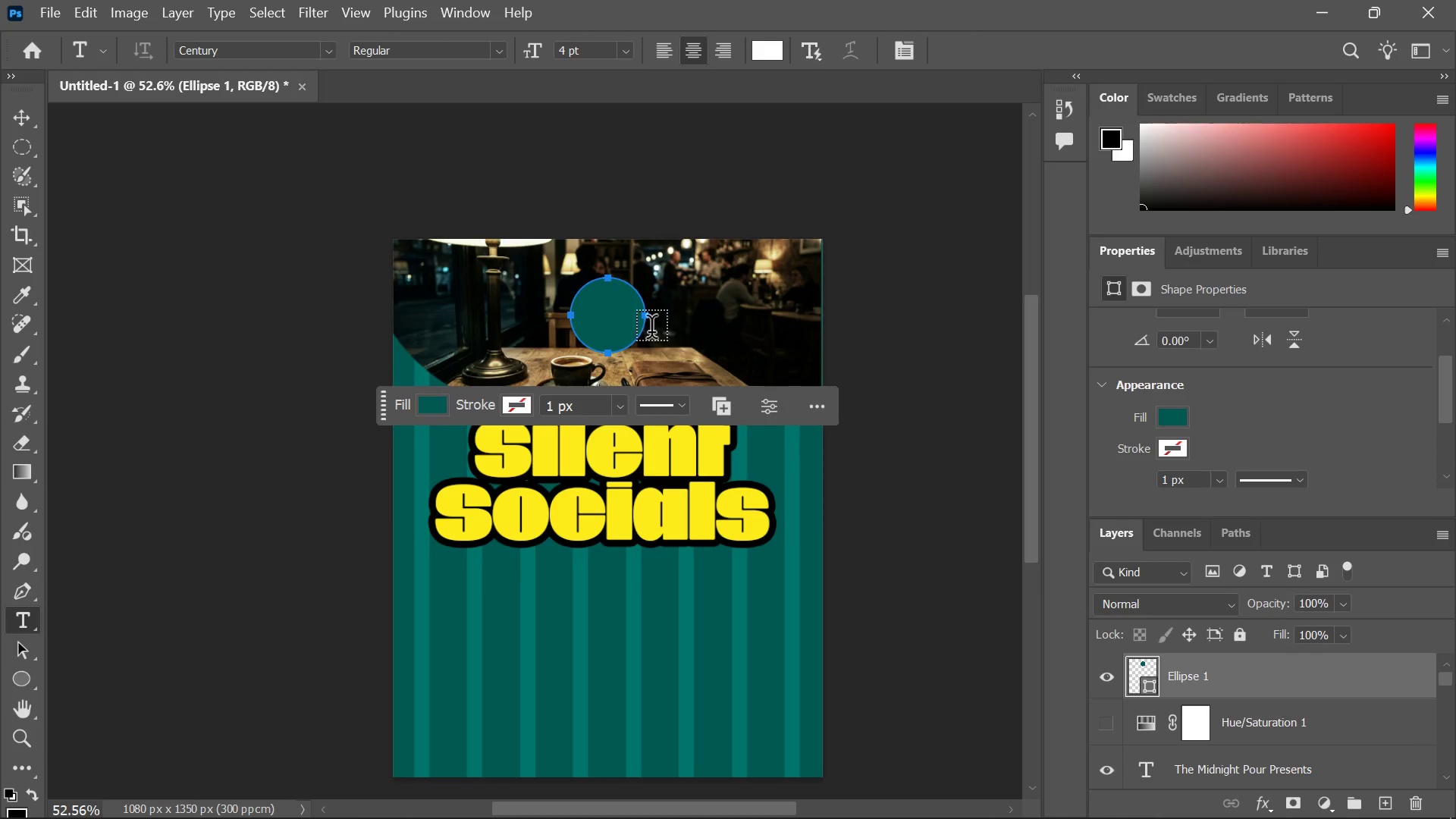 
left_click([592, 319])
 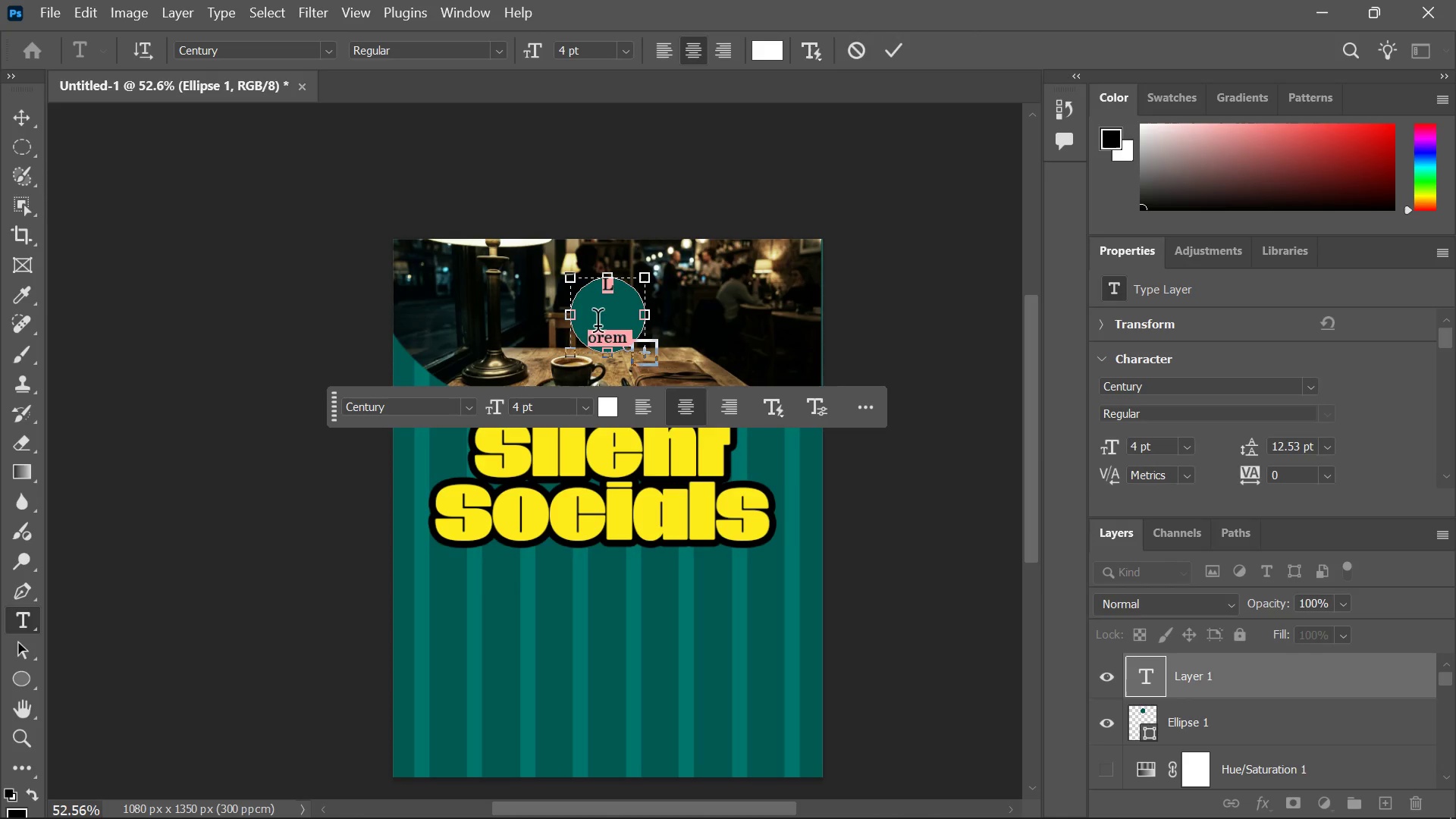 
type(logo)
 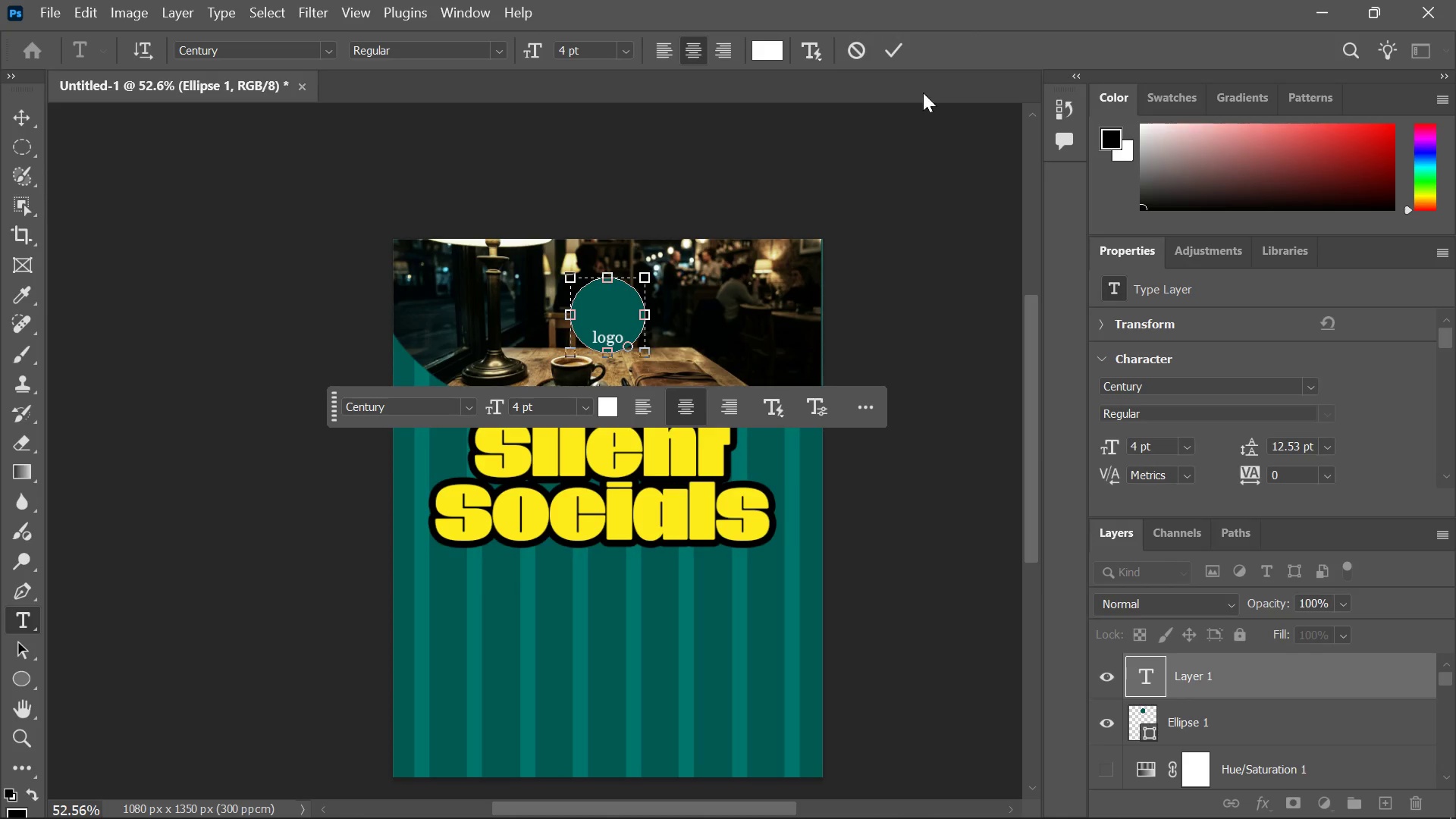 
left_click([897, 46])
 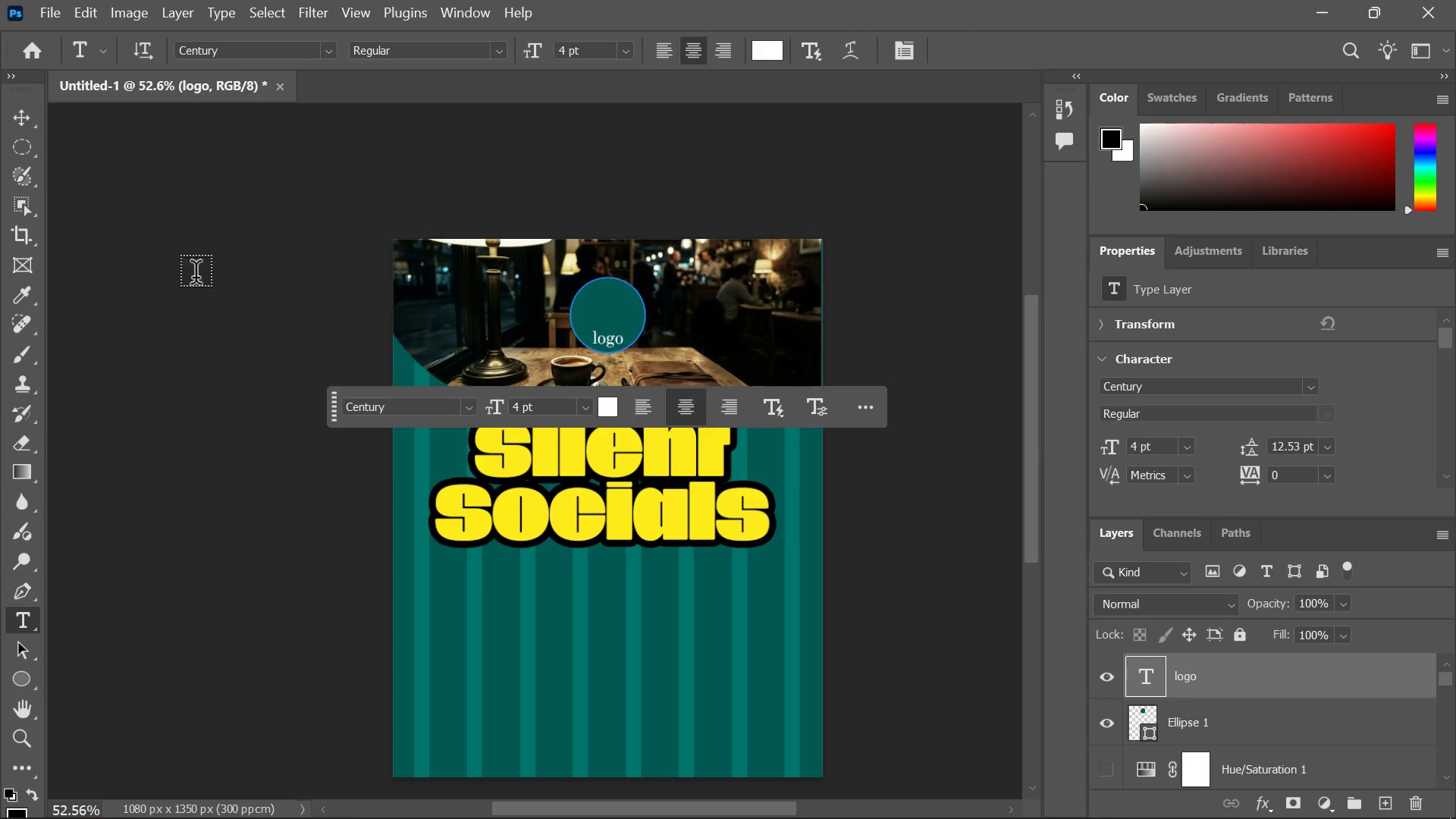 
left_click([21, 113])
 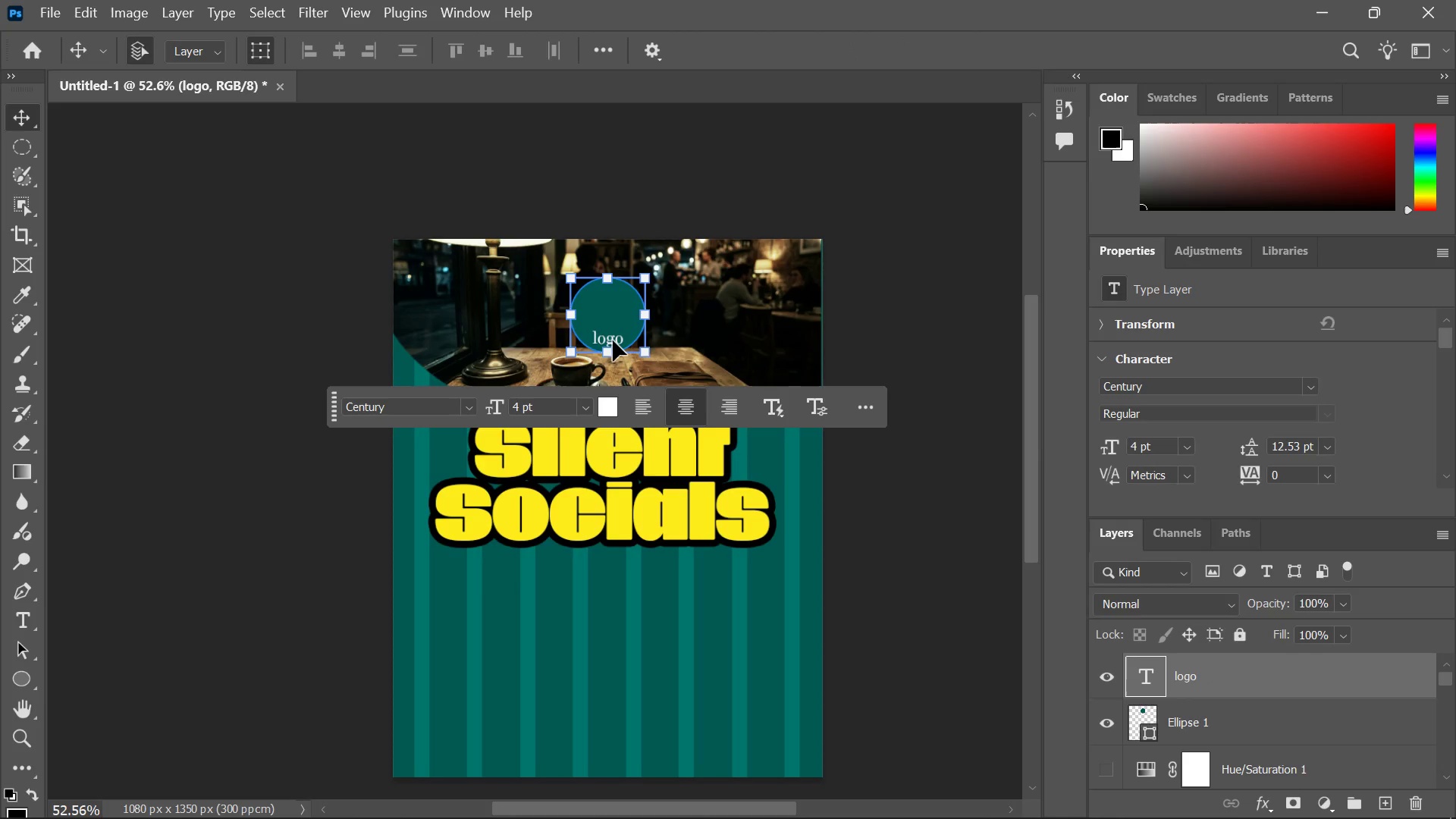 
left_click_drag(start_coordinate=[612, 340], to_coordinate=[613, 319])
 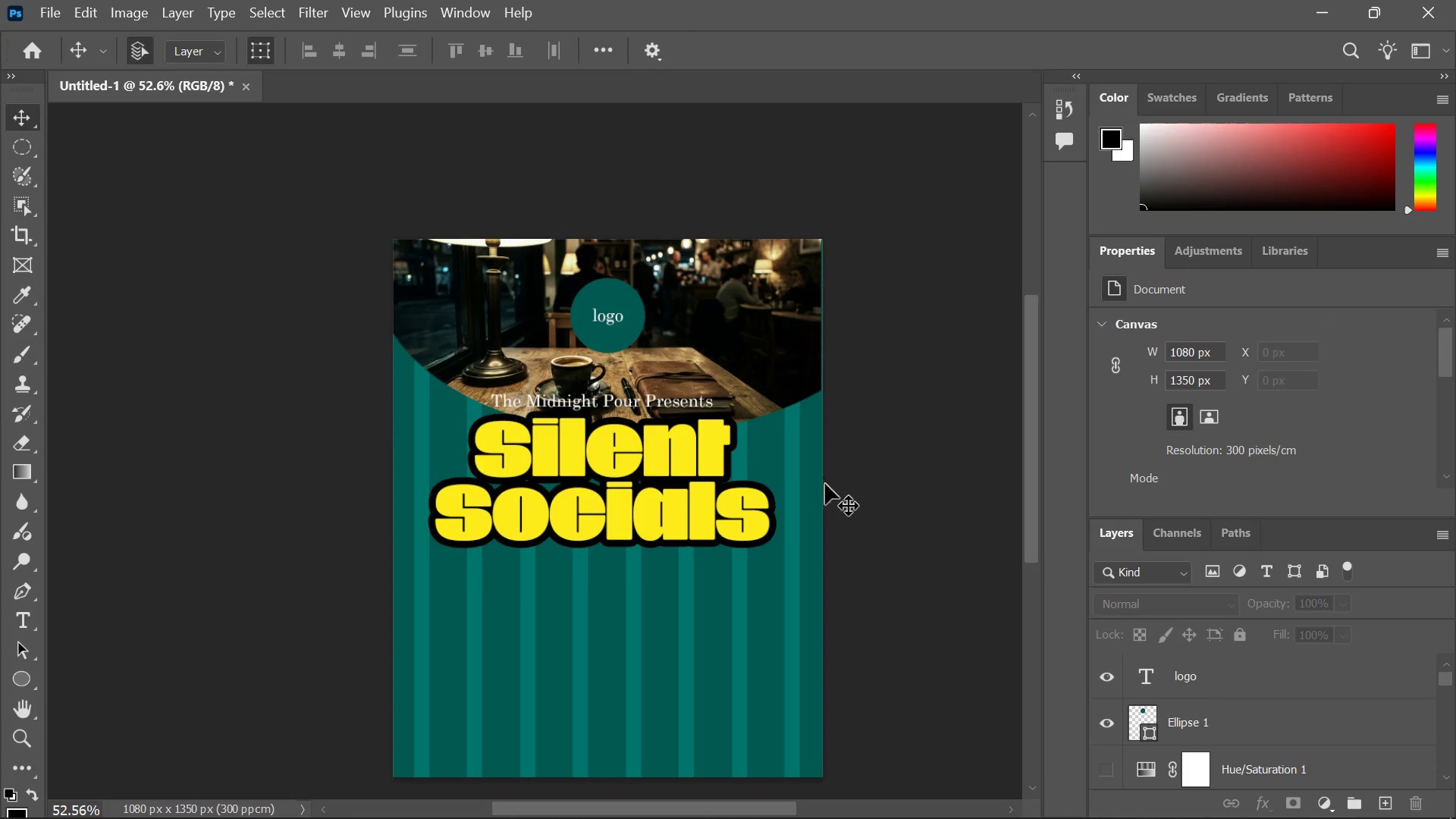 
key(Alt+Tab)
 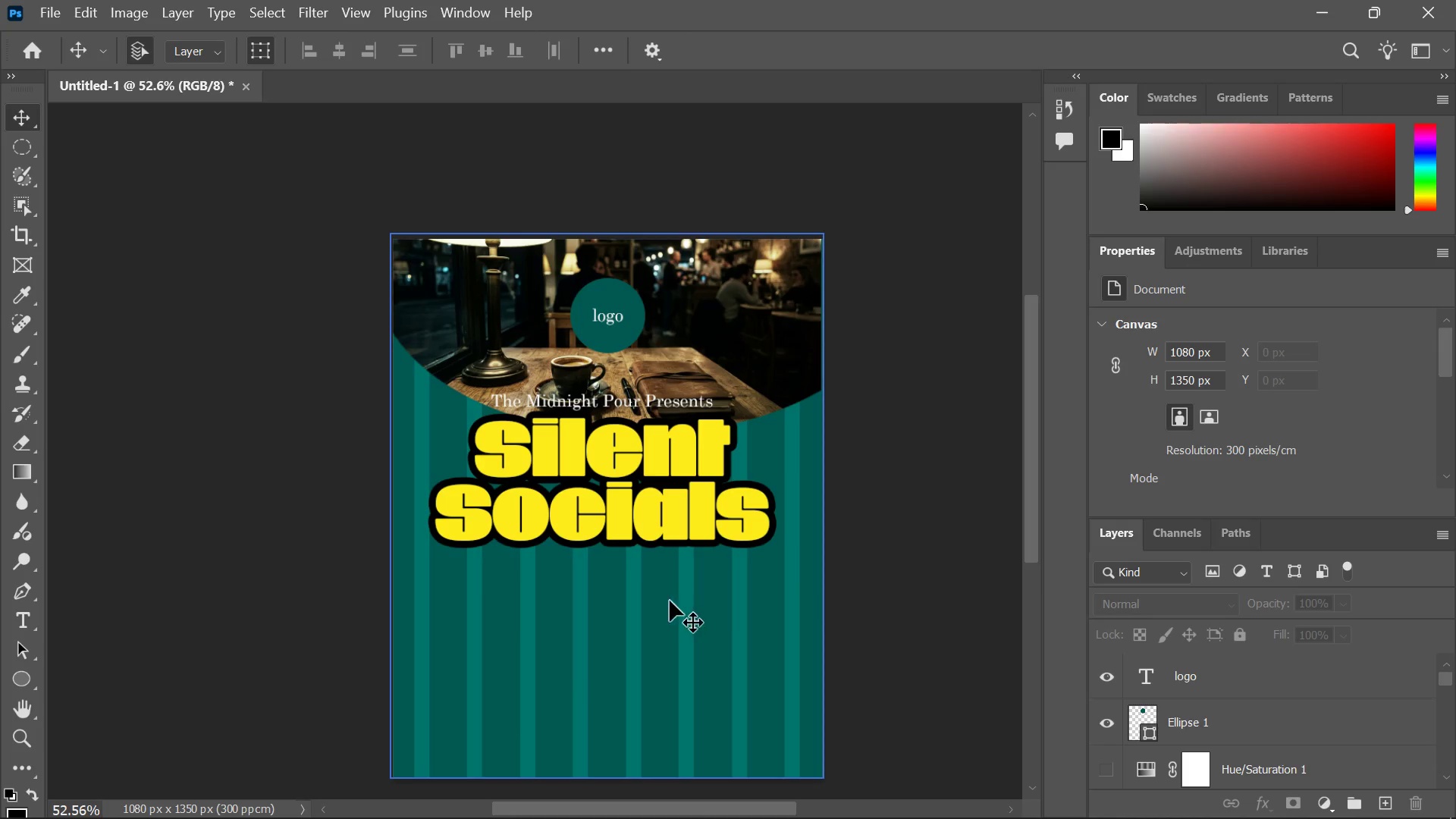 
wait(5.81)
 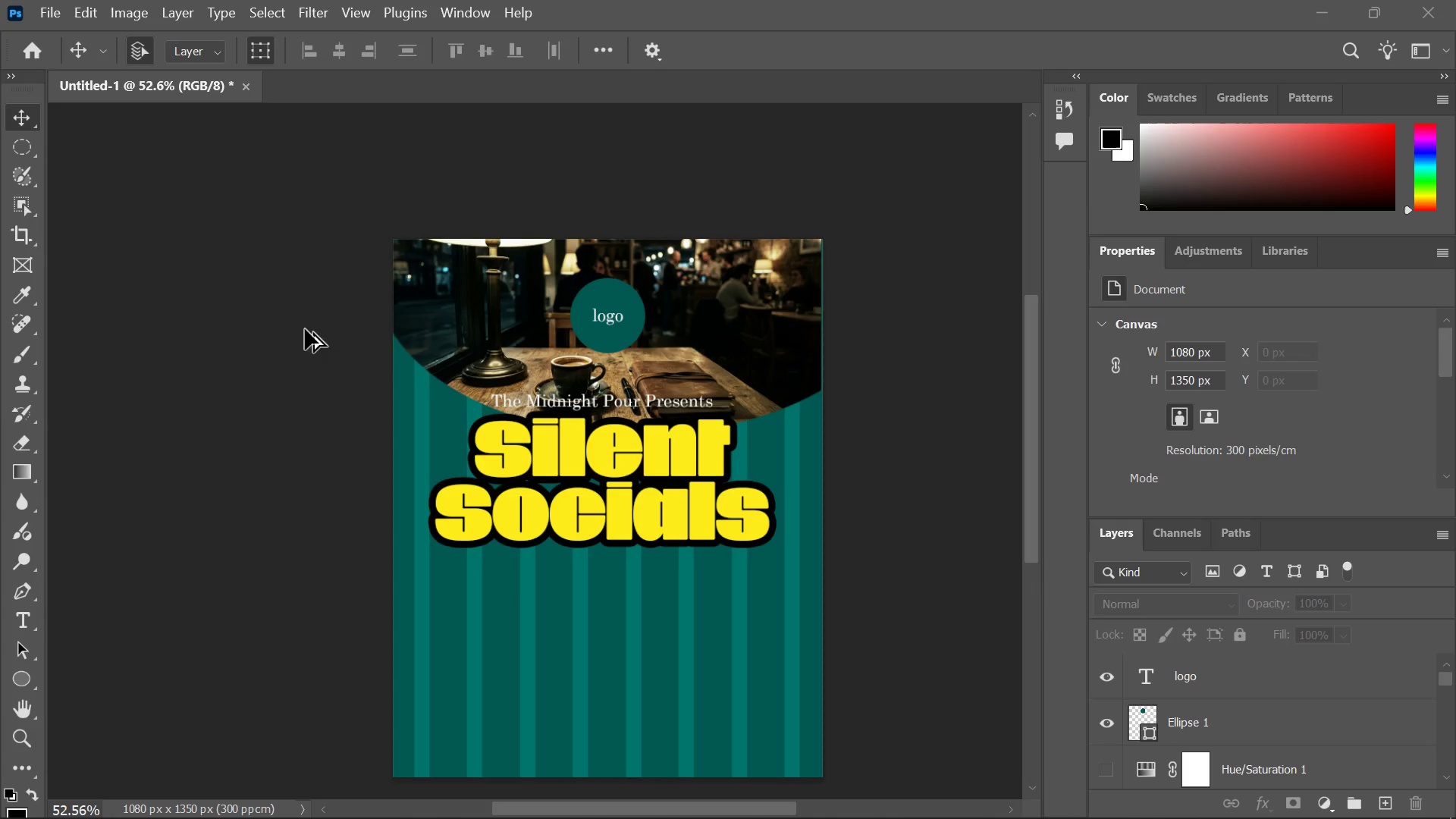 
left_click([17, 626])
 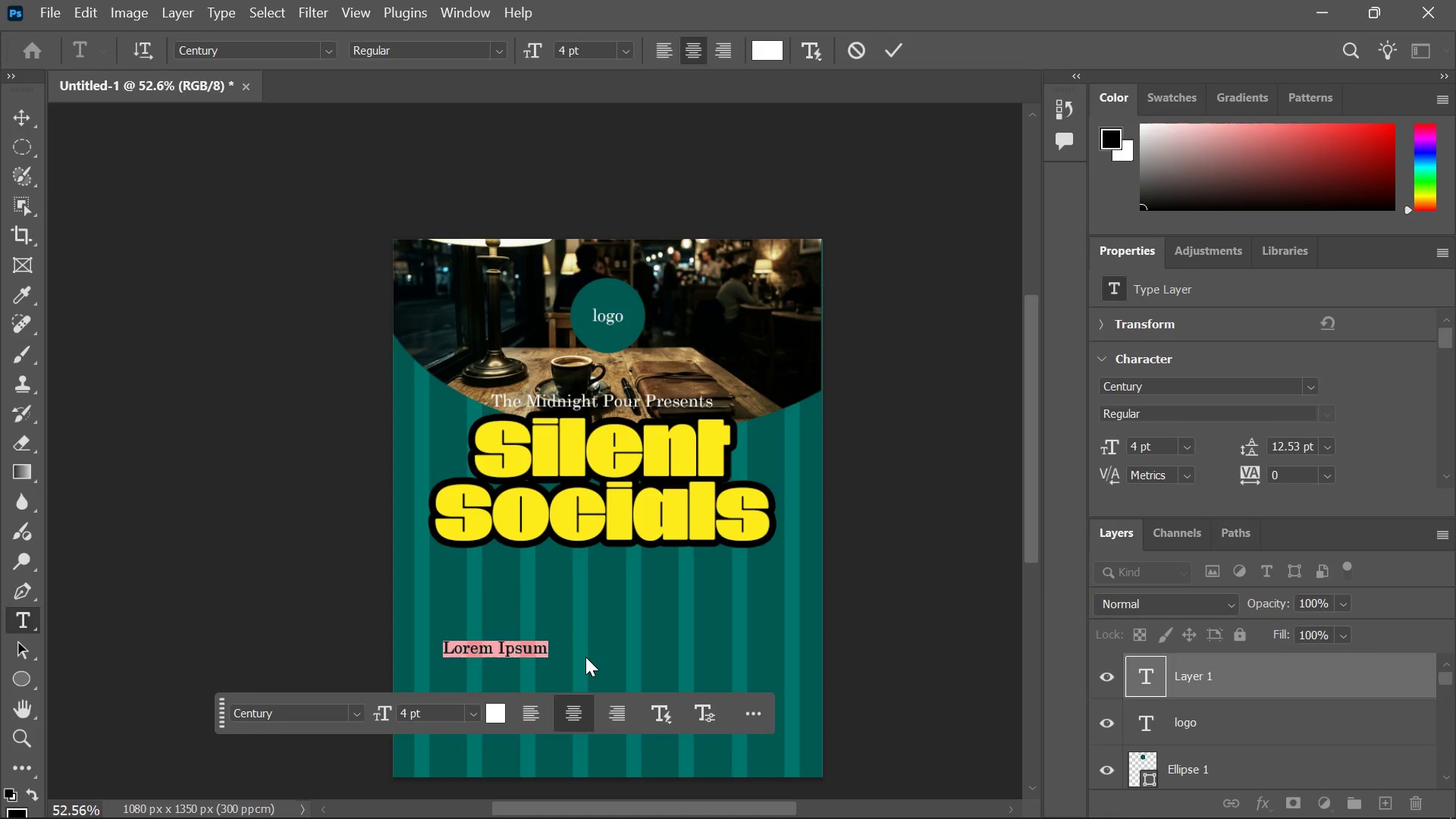 
type(Ti)
key(Backspace)
type(uesdays)
key(Tab)
key(Tab)
 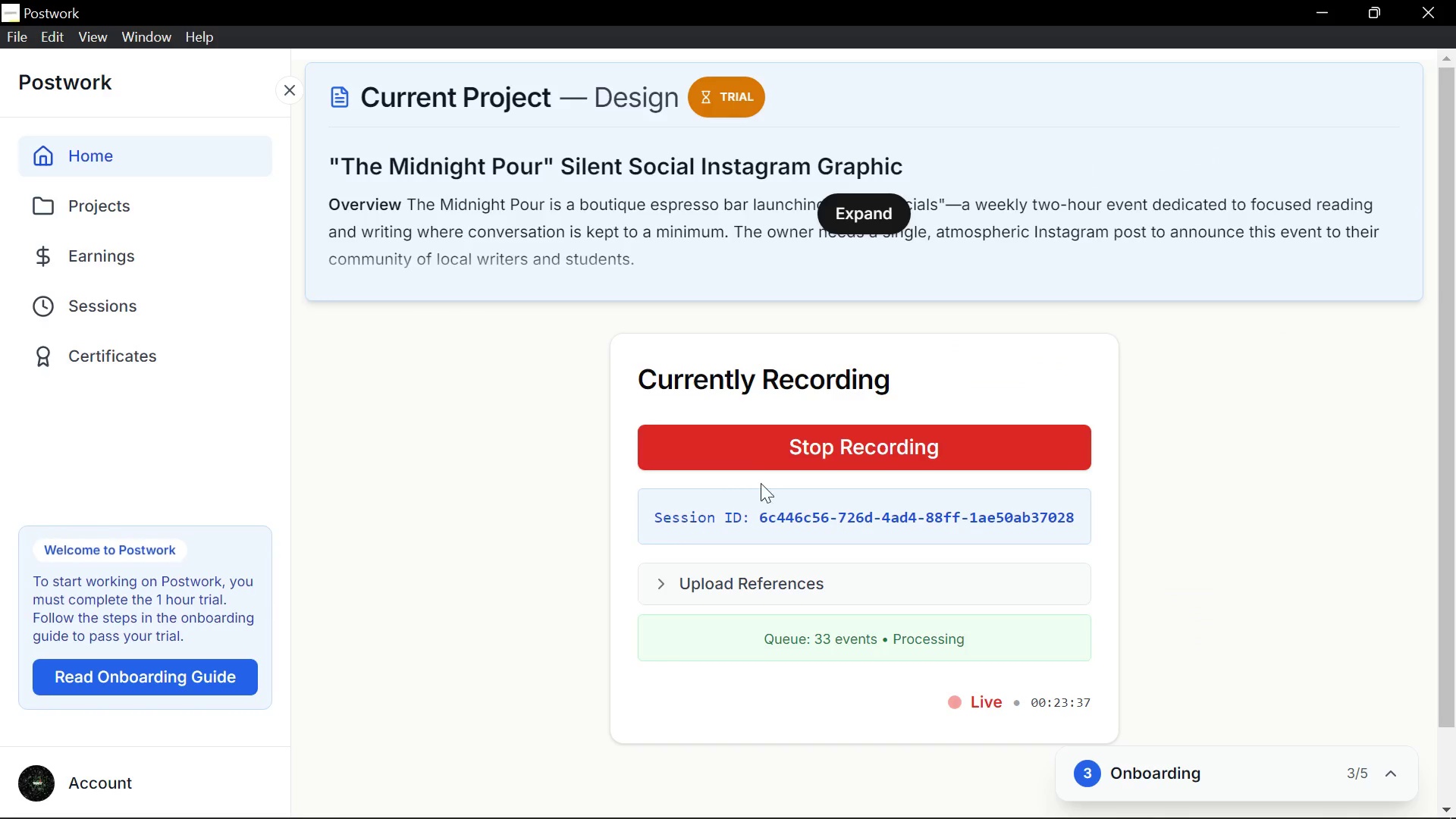 
hold_key(key=AltLeft, duration=0.75)